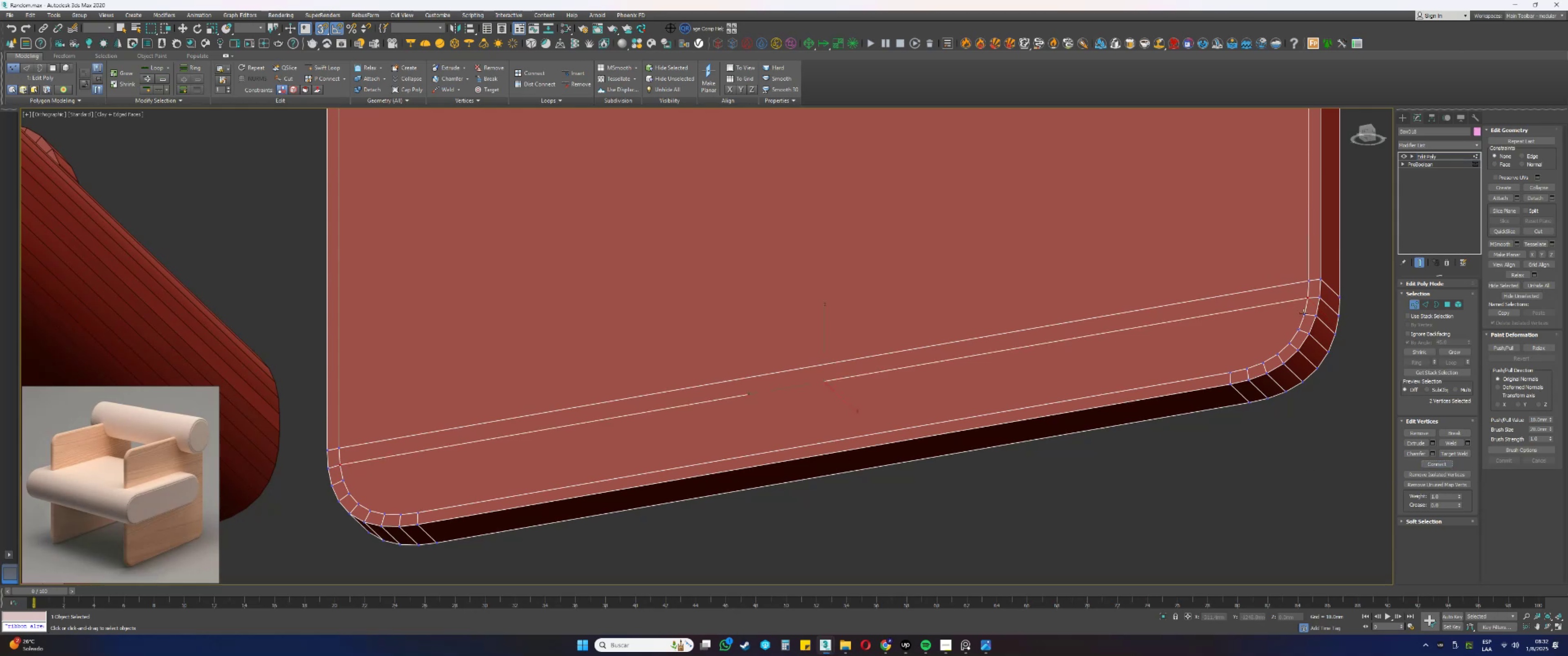 
left_click([1303, 313])
 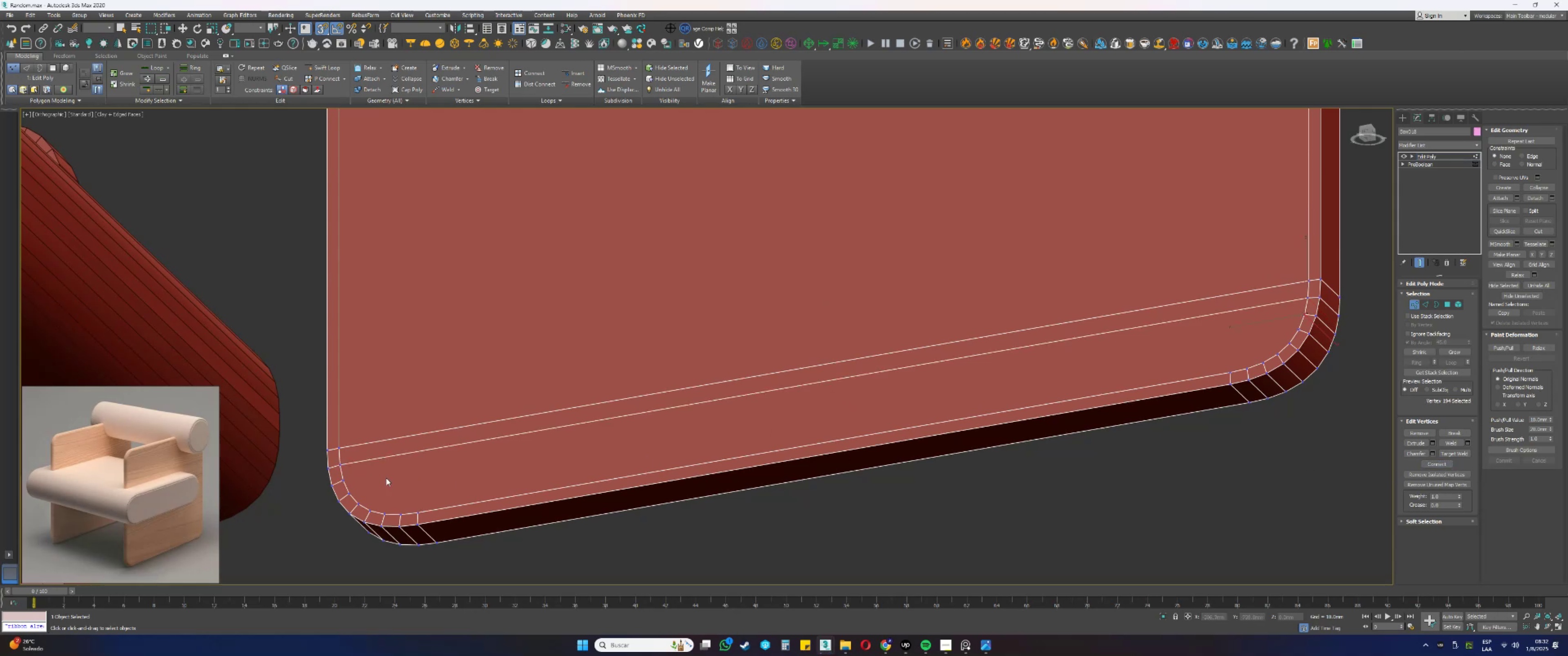 
hold_key(key=ControlLeft, duration=0.45)
left_click([344, 478])
 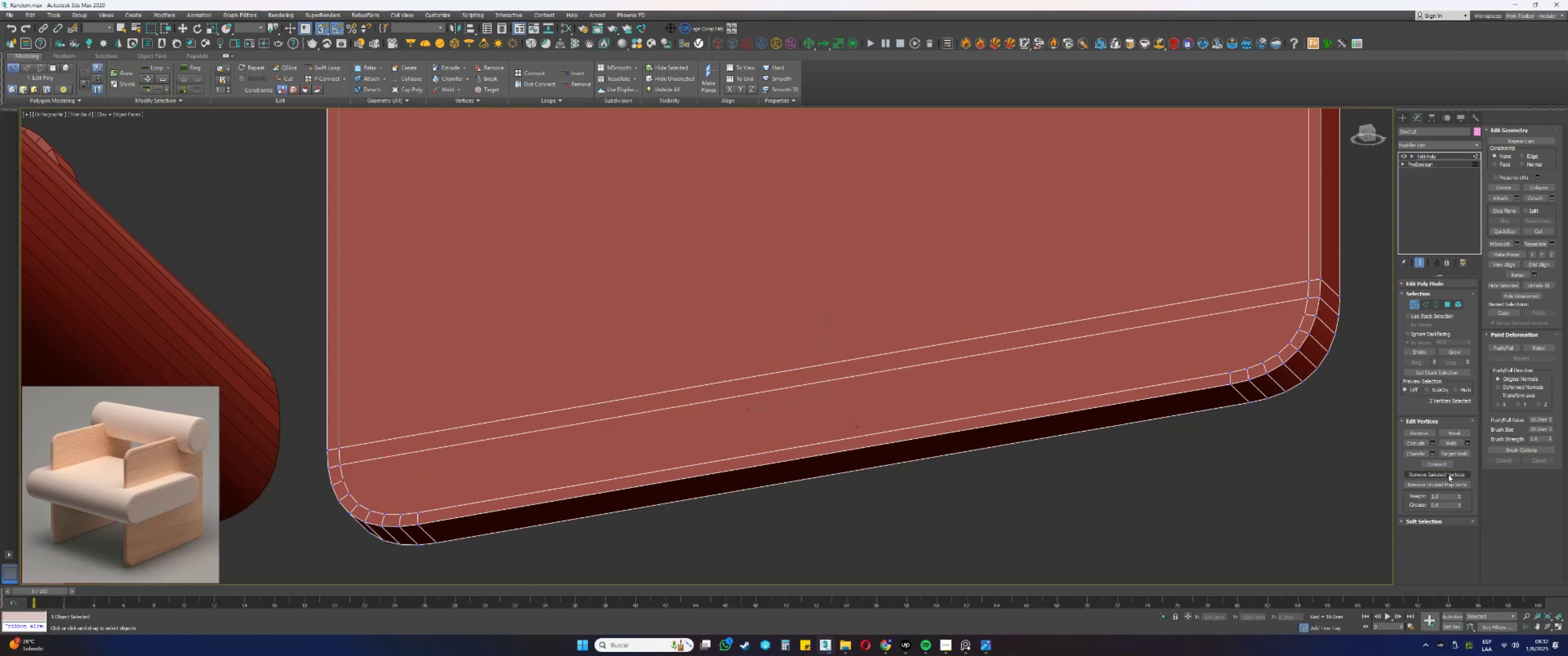 
left_click([1435, 464])
 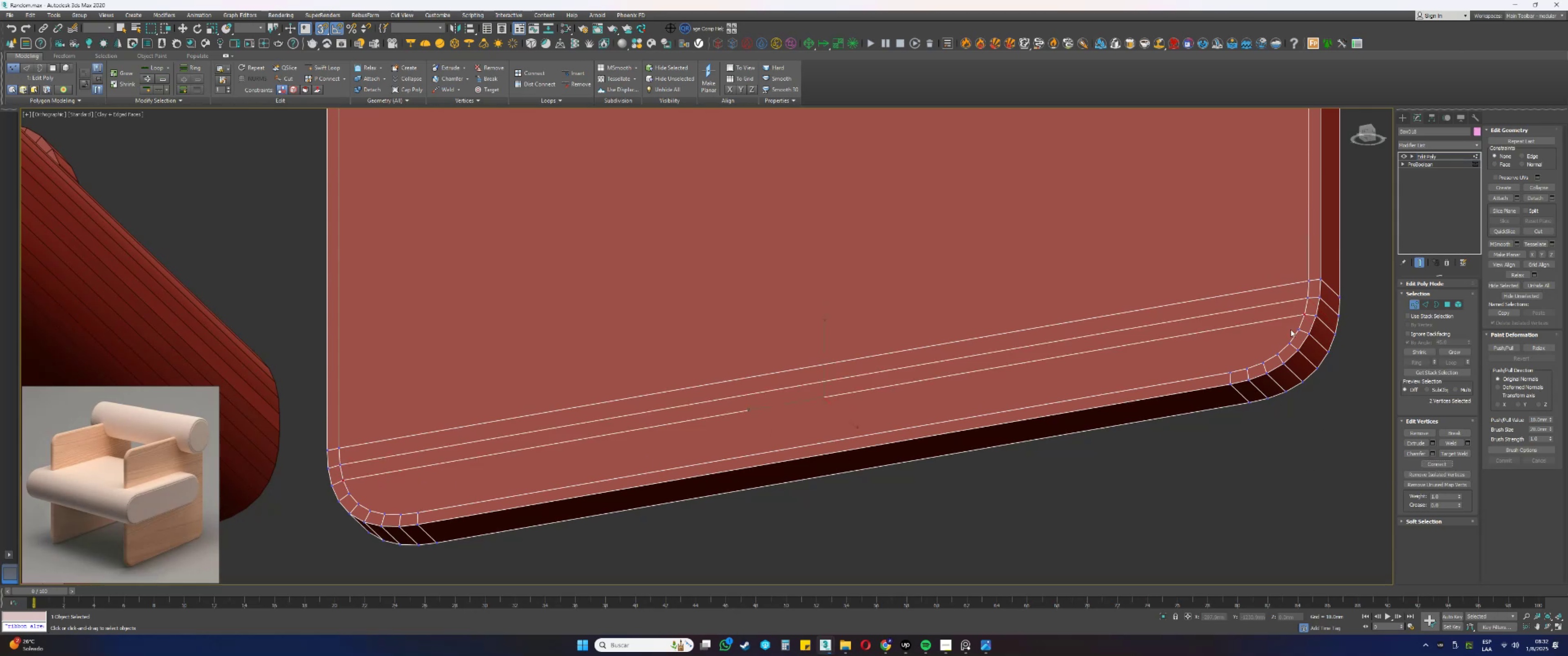 
left_click([1298, 328])
 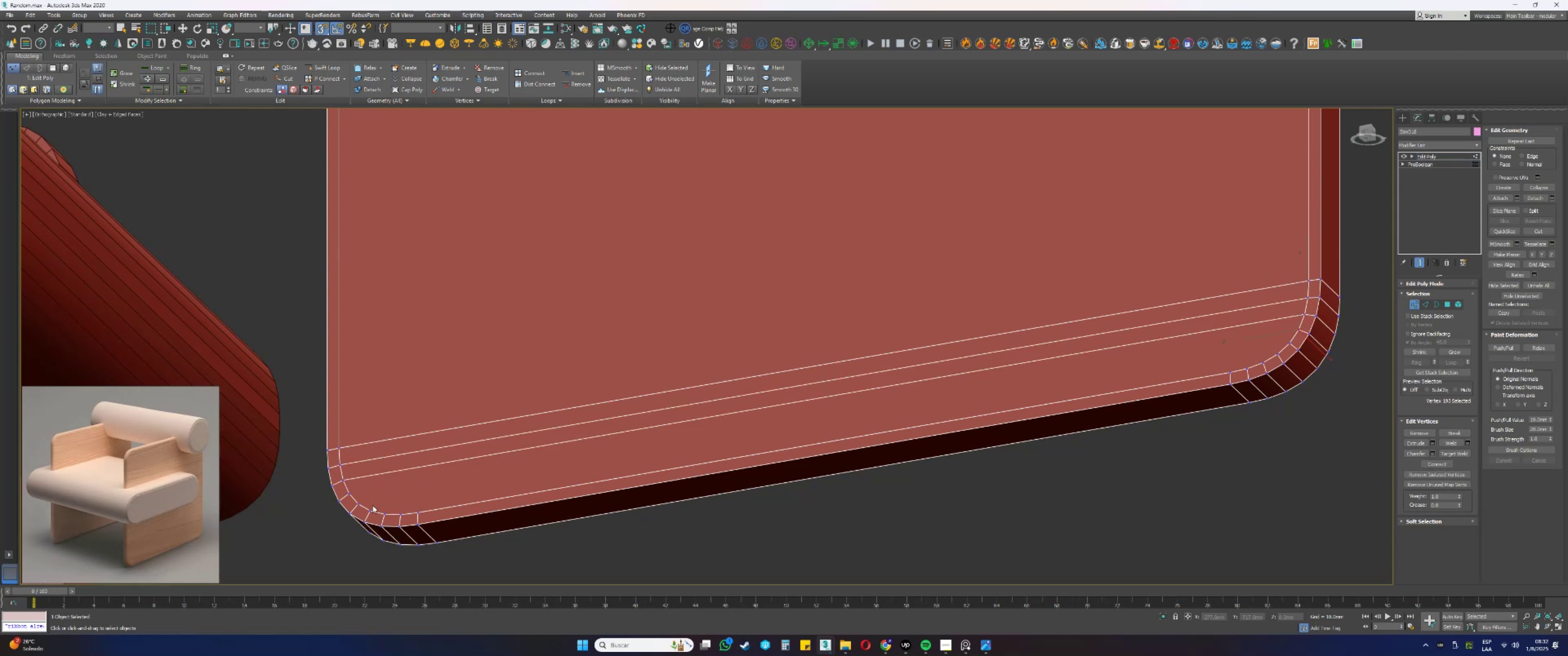 
hold_key(key=ControlLeft, duration=0.38)
left_click([348, 490])
 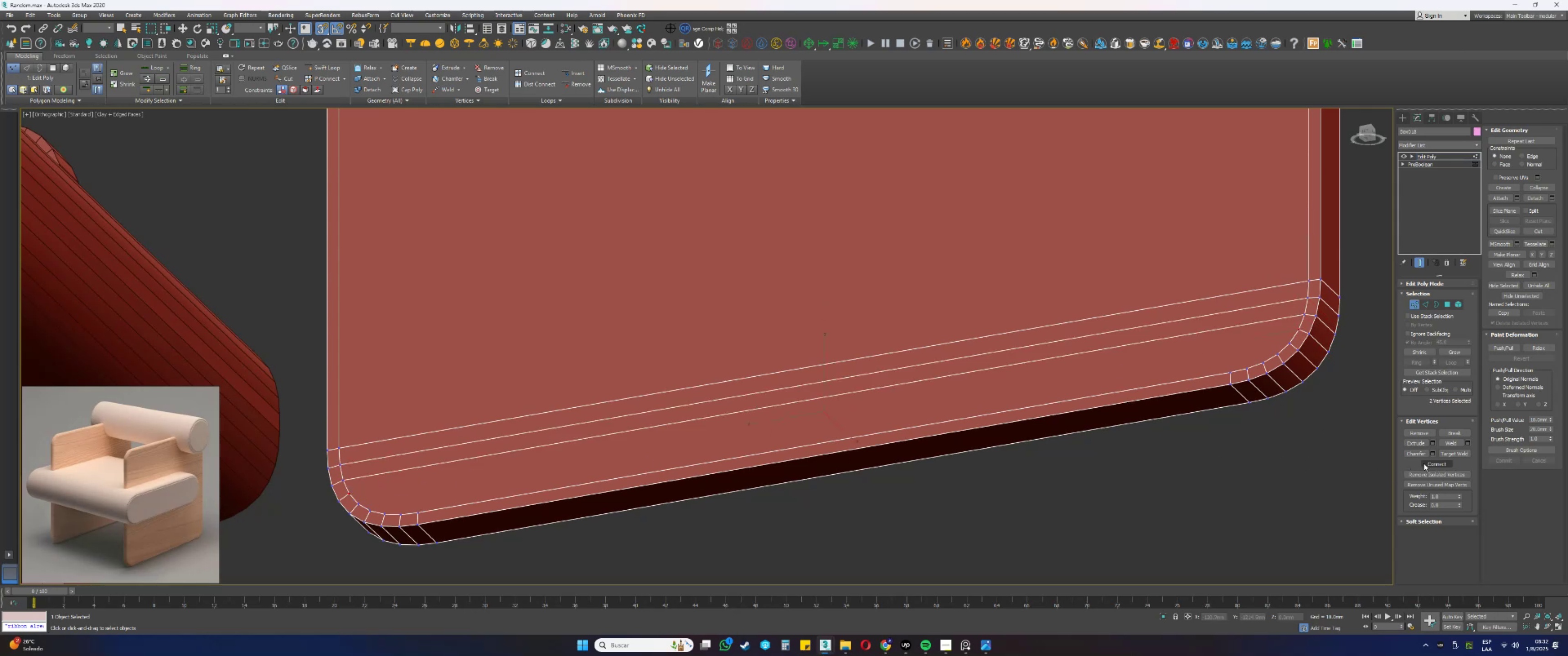 
left_click([1438, 463])
 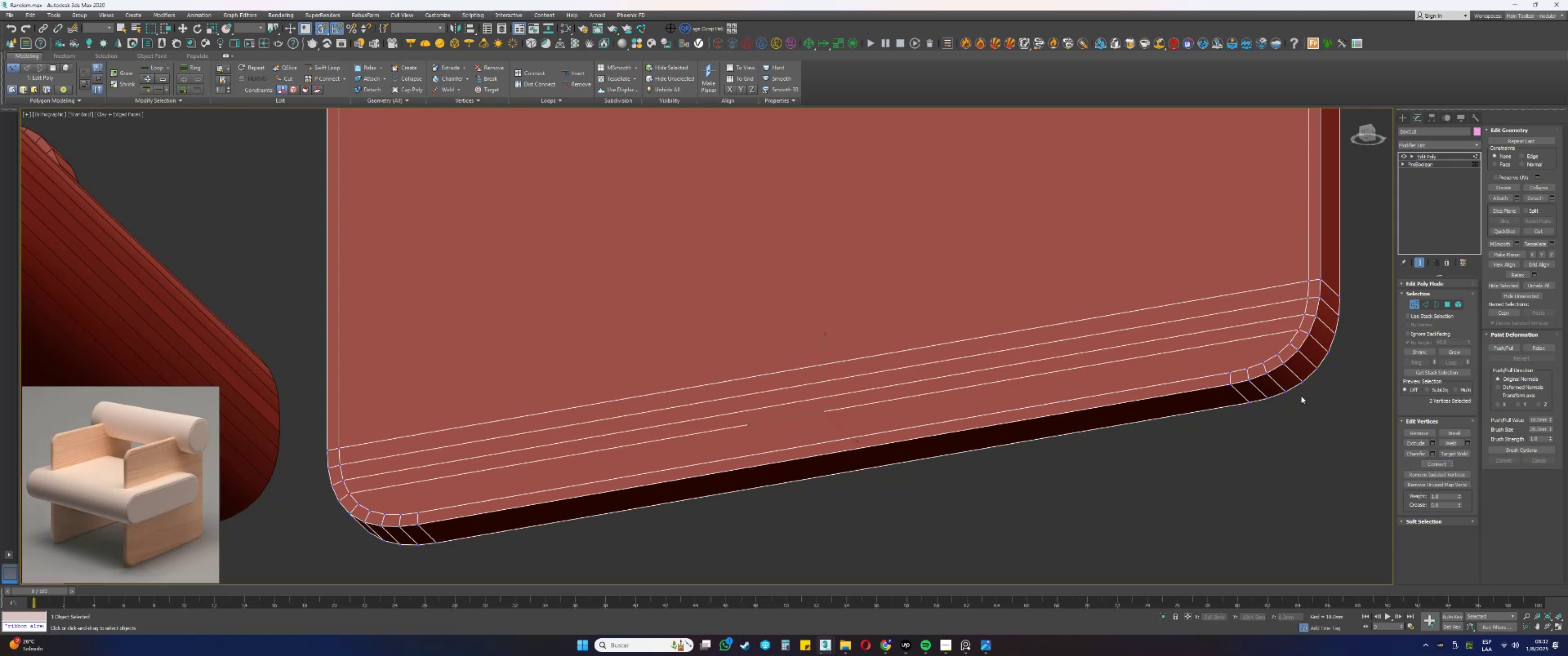 
scroll: coordinate [1154, 399], scroll_direction: down, amount: 2.0
 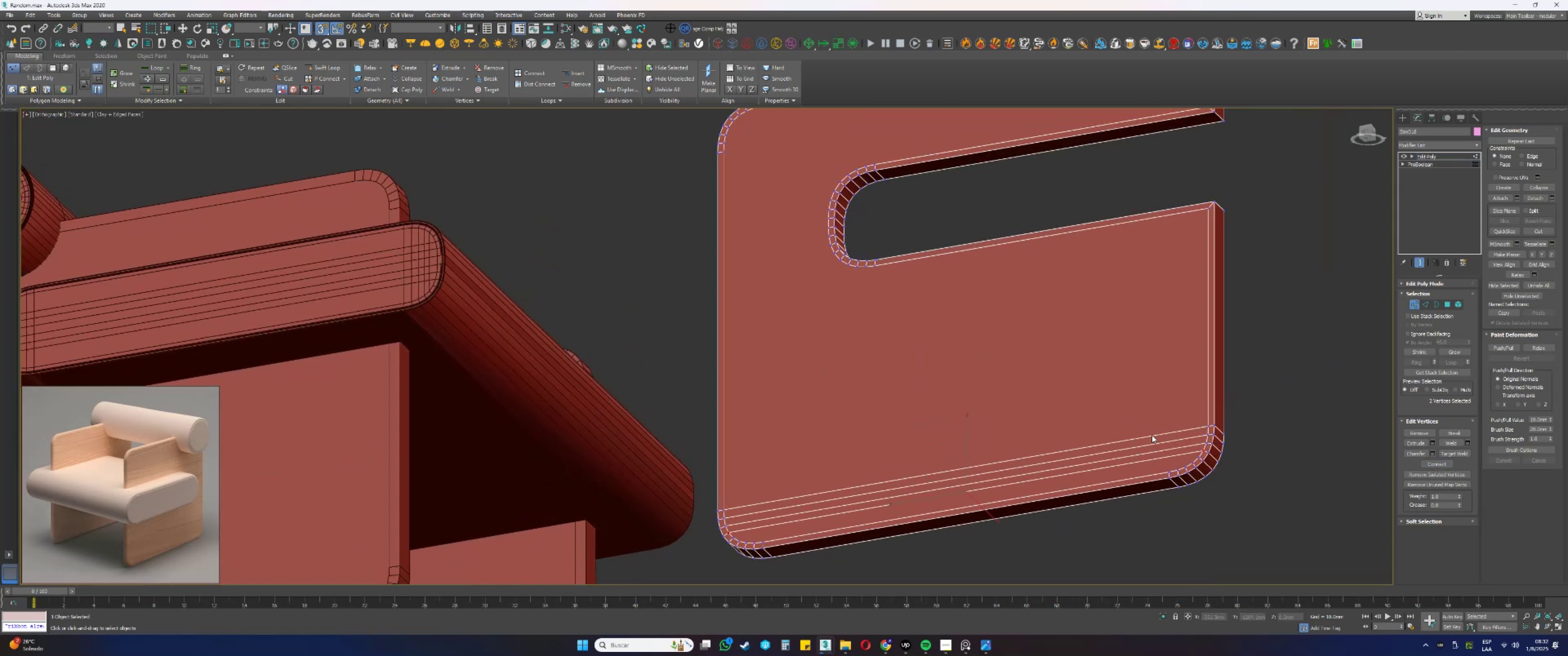 
scroll: coordinate [1147, 422], scroll_direction: up, amount: 1.0
 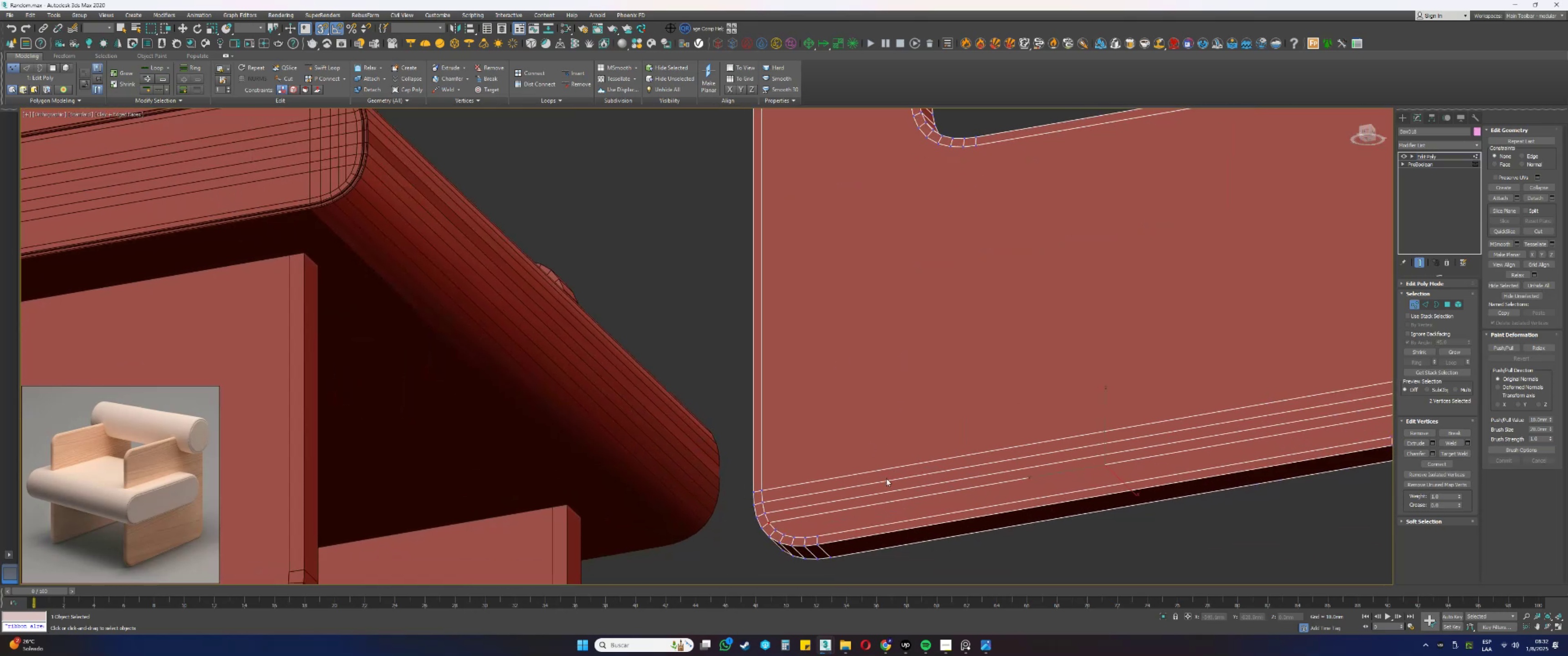 
scroll: coordinate [929, 392], scroll_direction: down, amount: 2.0
 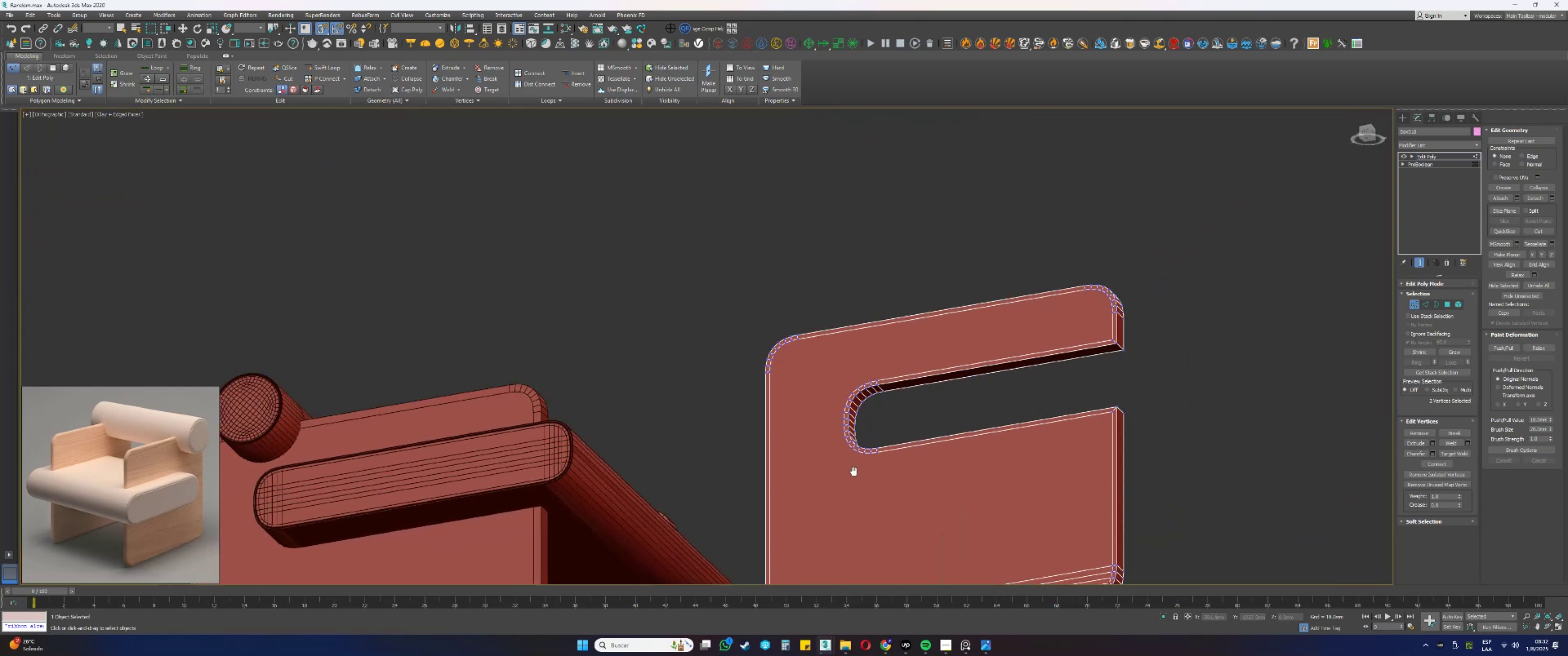 
scroll: coordinate [895, 352], scroll_direction: up, amount: 2.0
 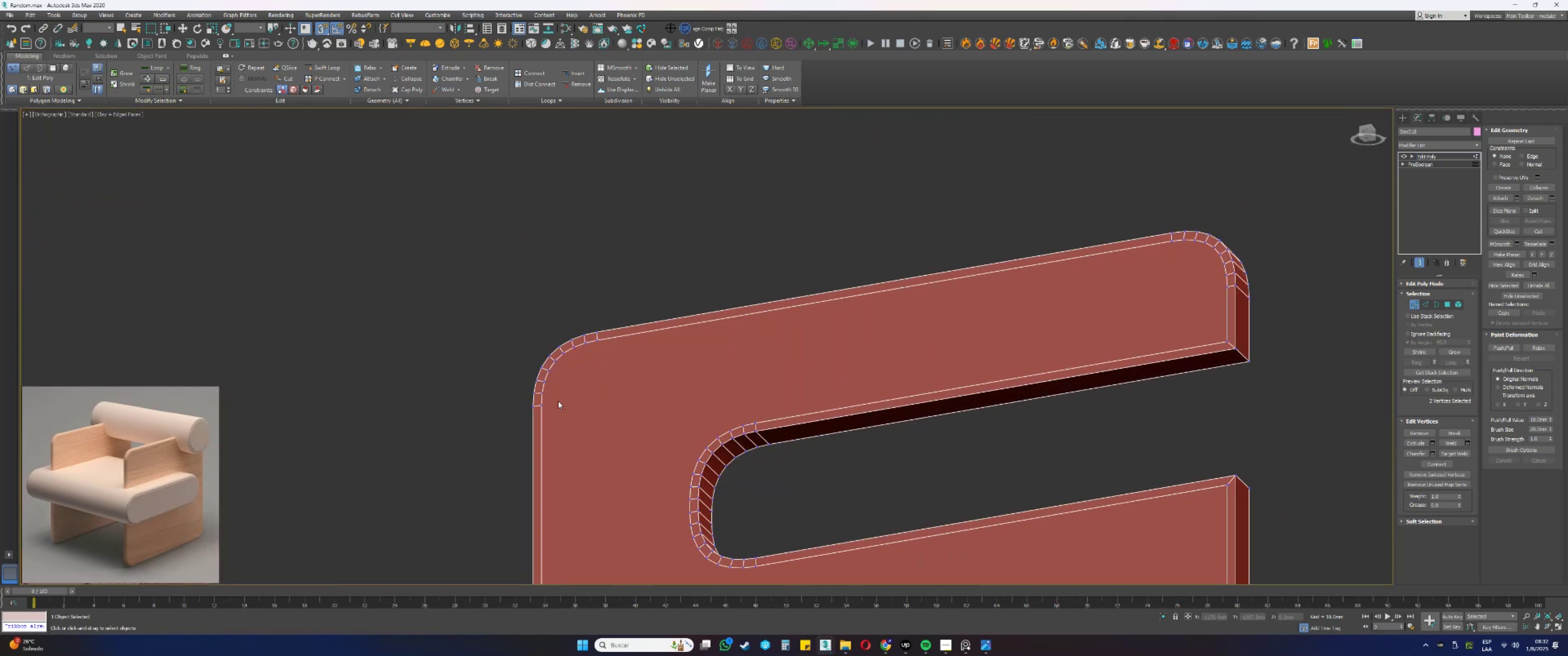 
left_click([542, 404])
 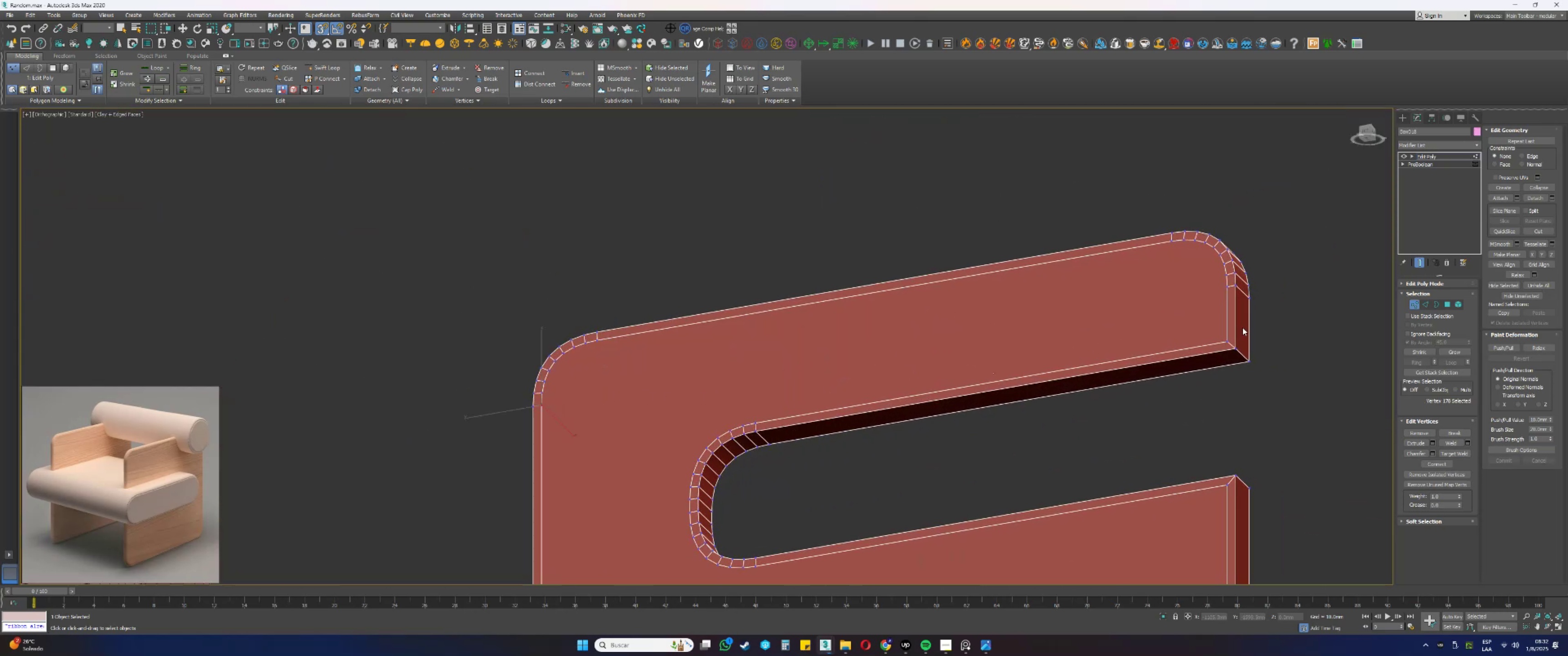 
hold_key(key=ControlLeft, duration=0.51)
 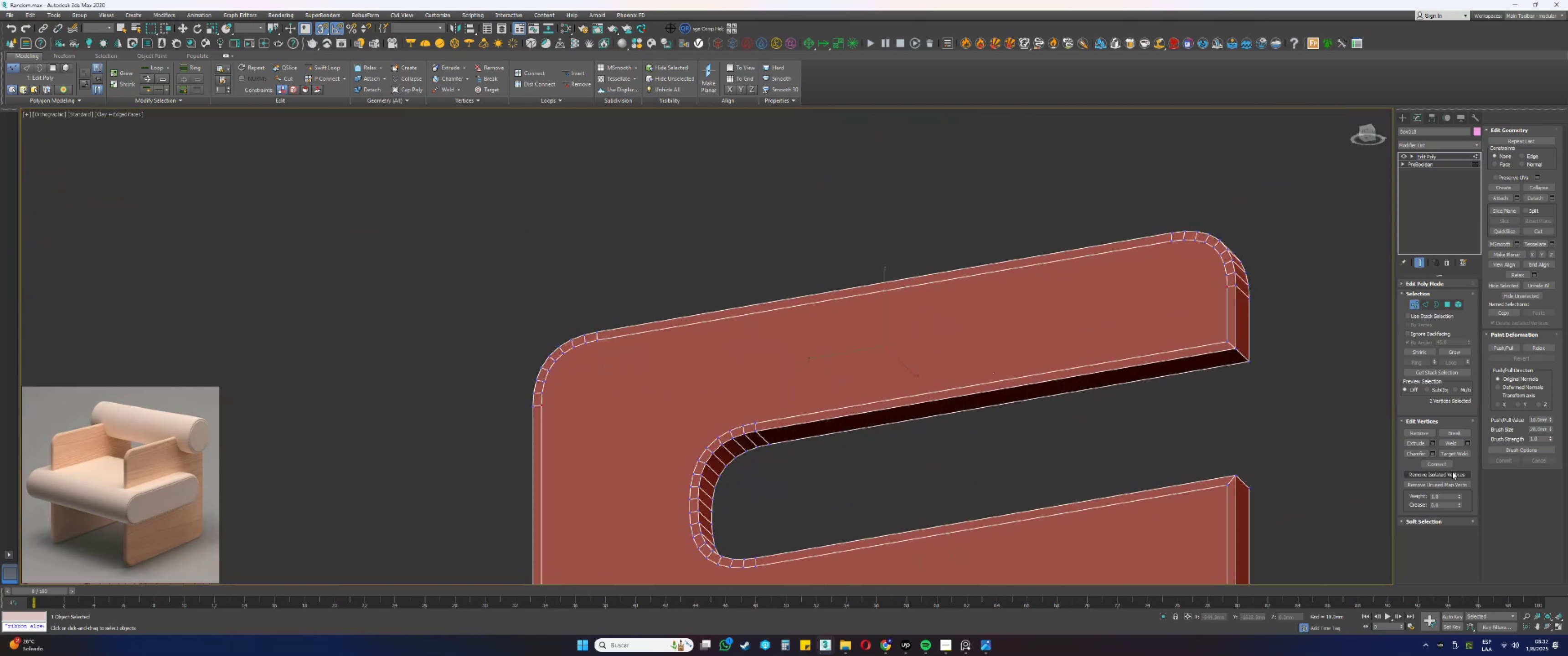 
left_click([1439, 463])
 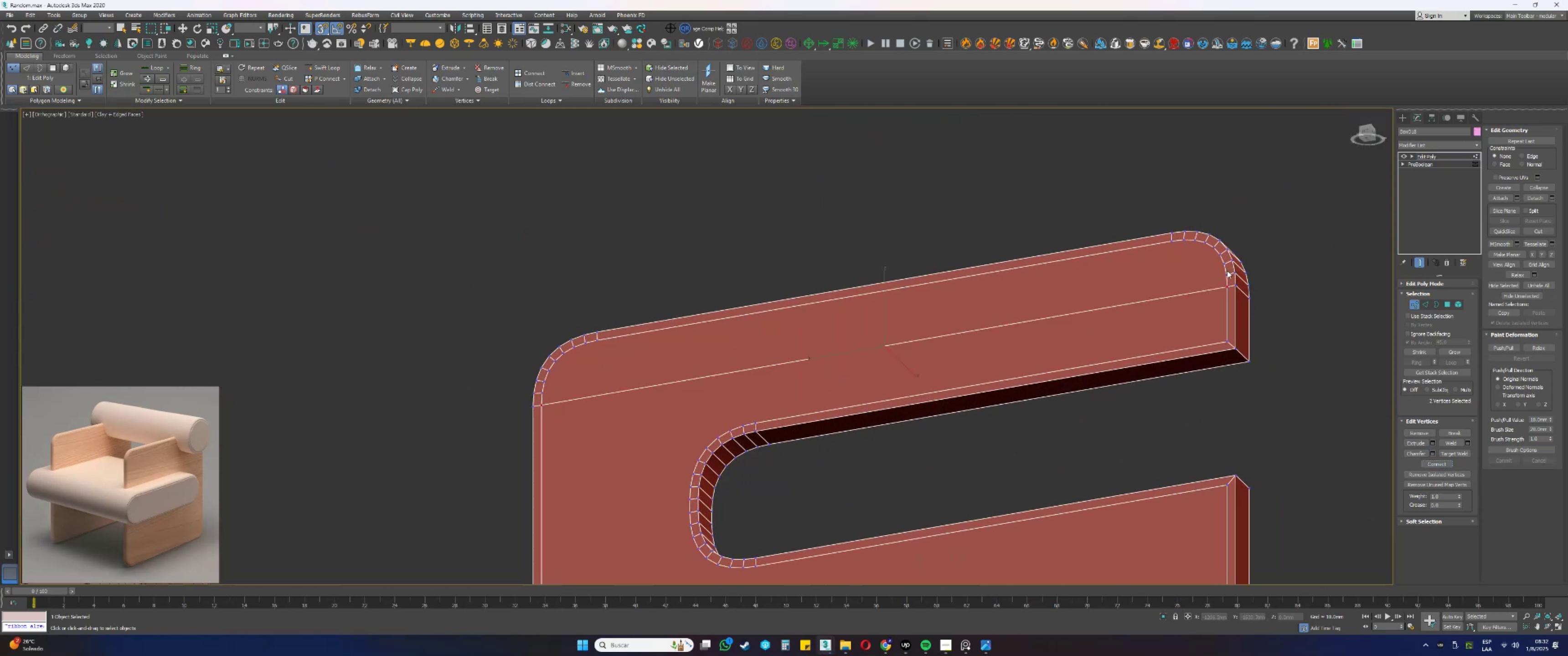 
left_click([1226, 274])
 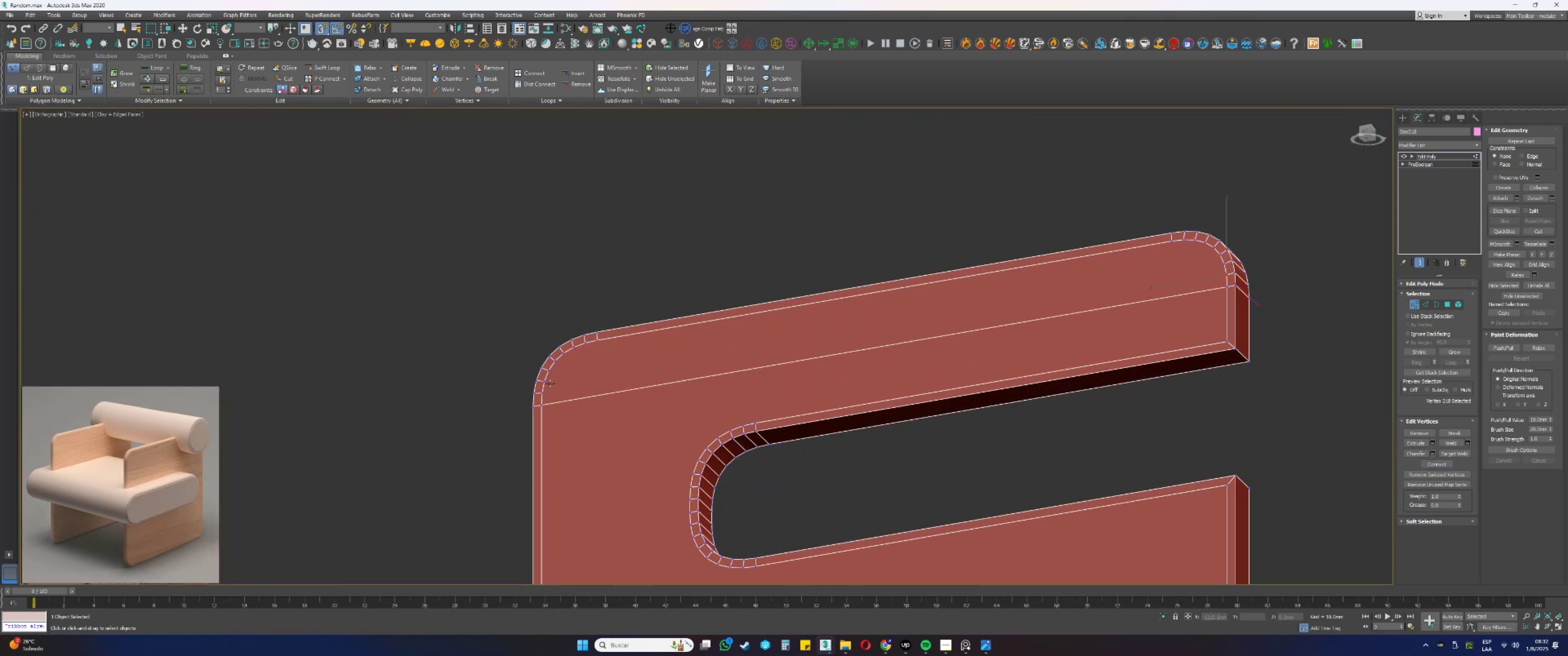 
hold_key(key=ControlLeft, duration=0.51)
left_click([541, 392])
 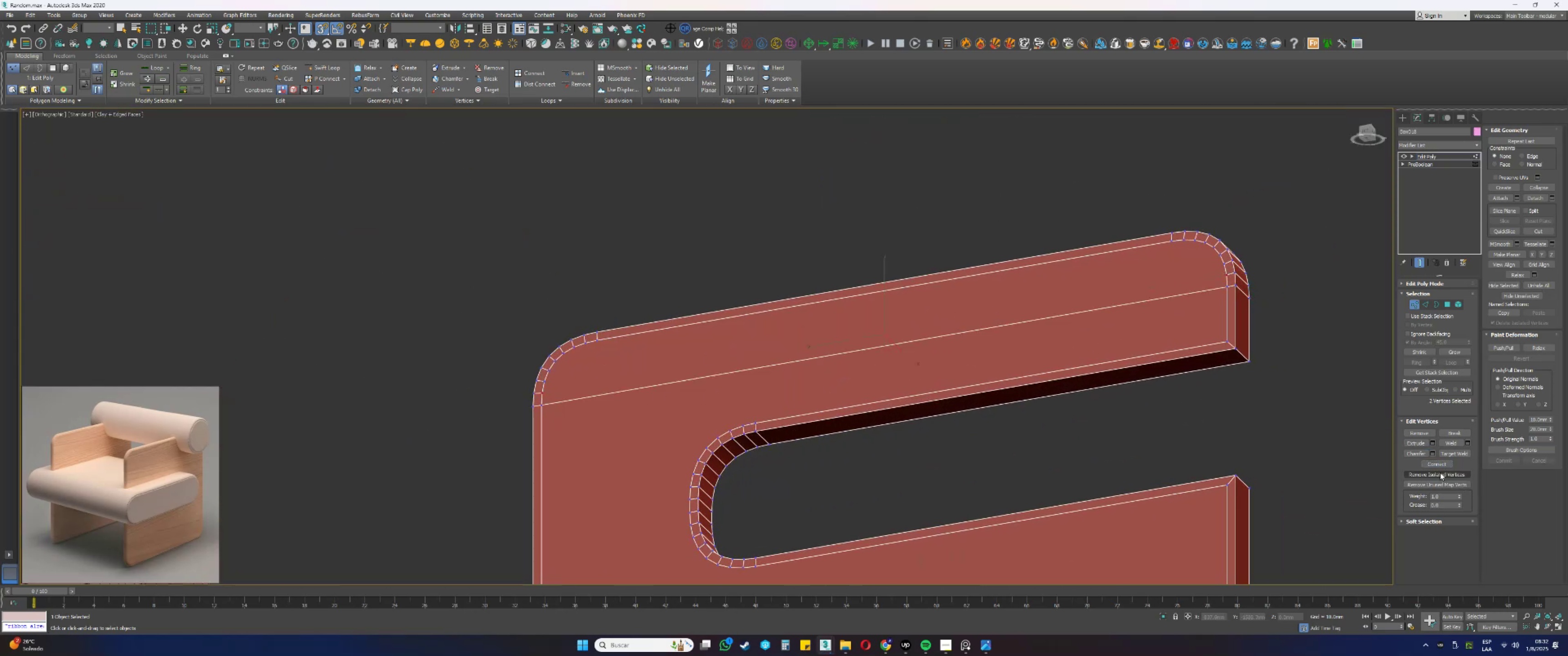 
left_click([1434, 466])
 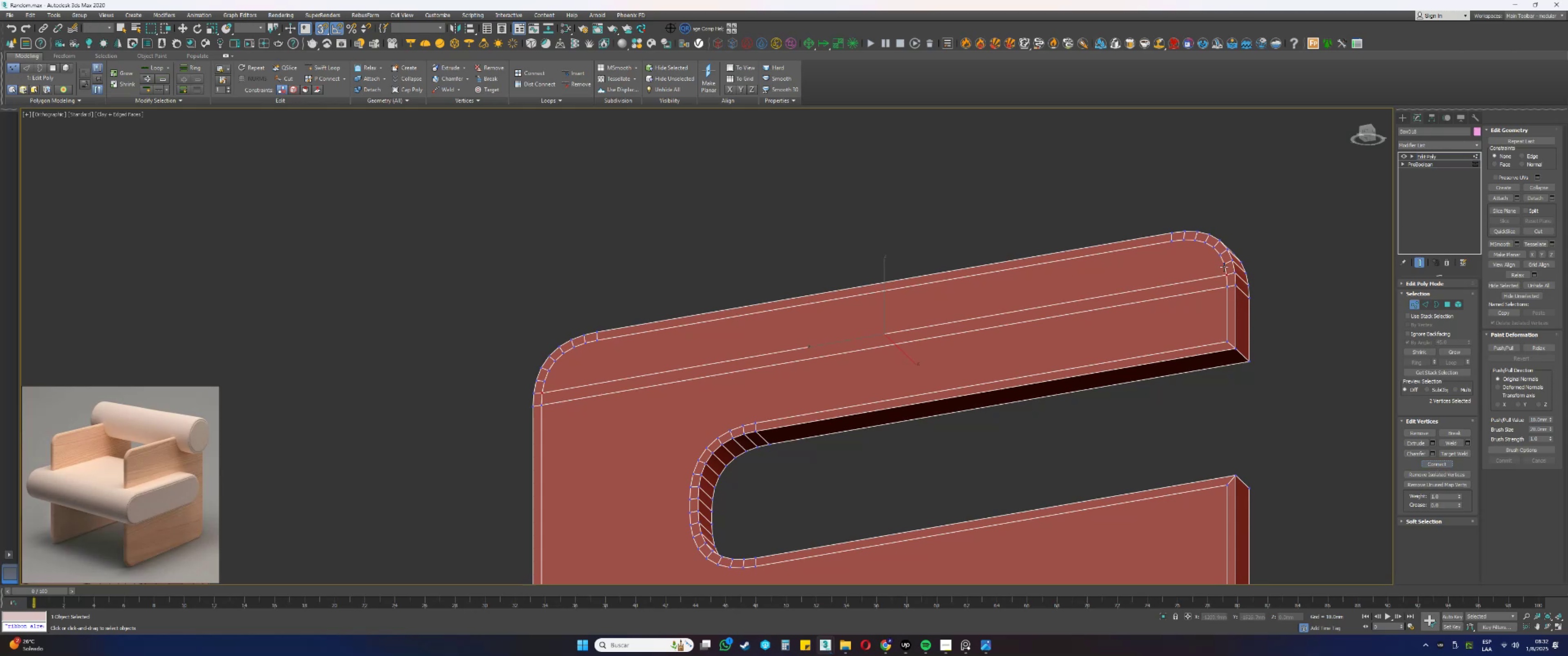 
left_click([1224, 265])
 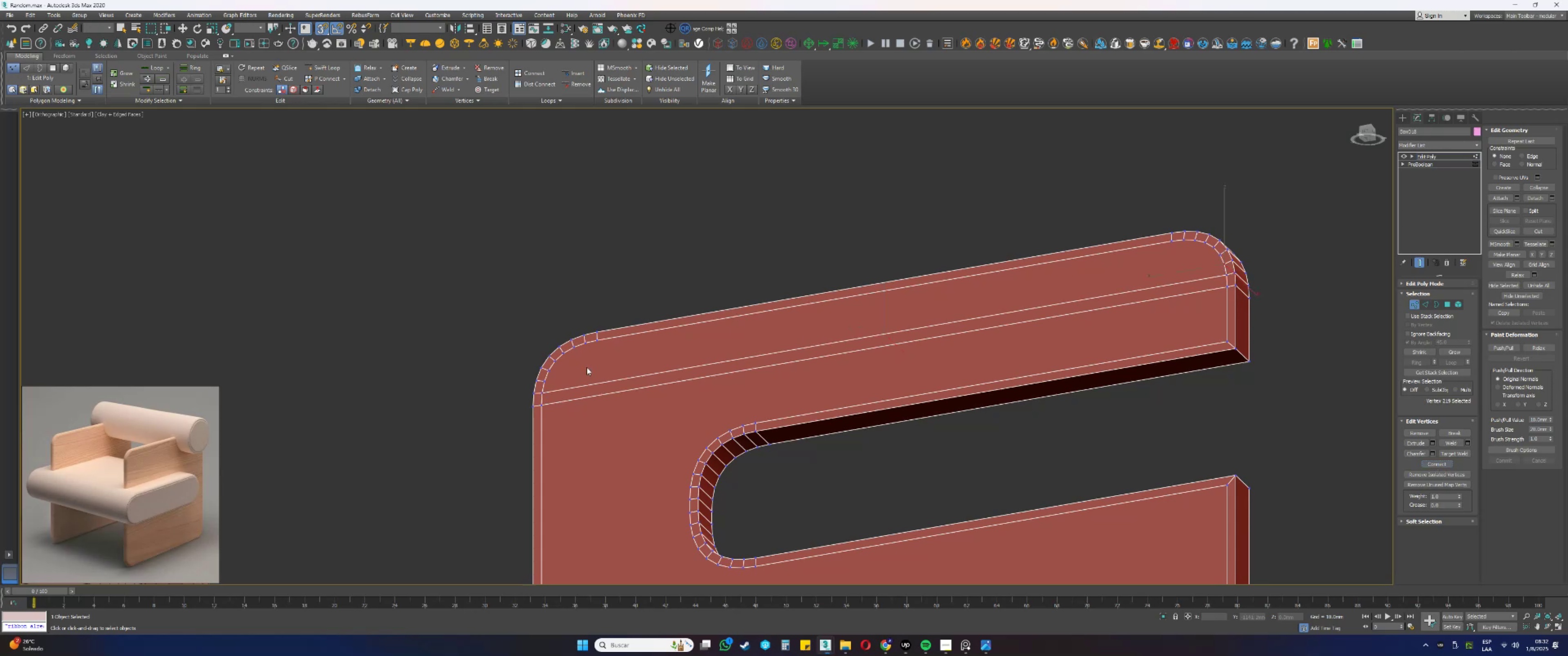 
hold_key(key=ControlLeft, duration=0.79)
left_click([543, 379])
 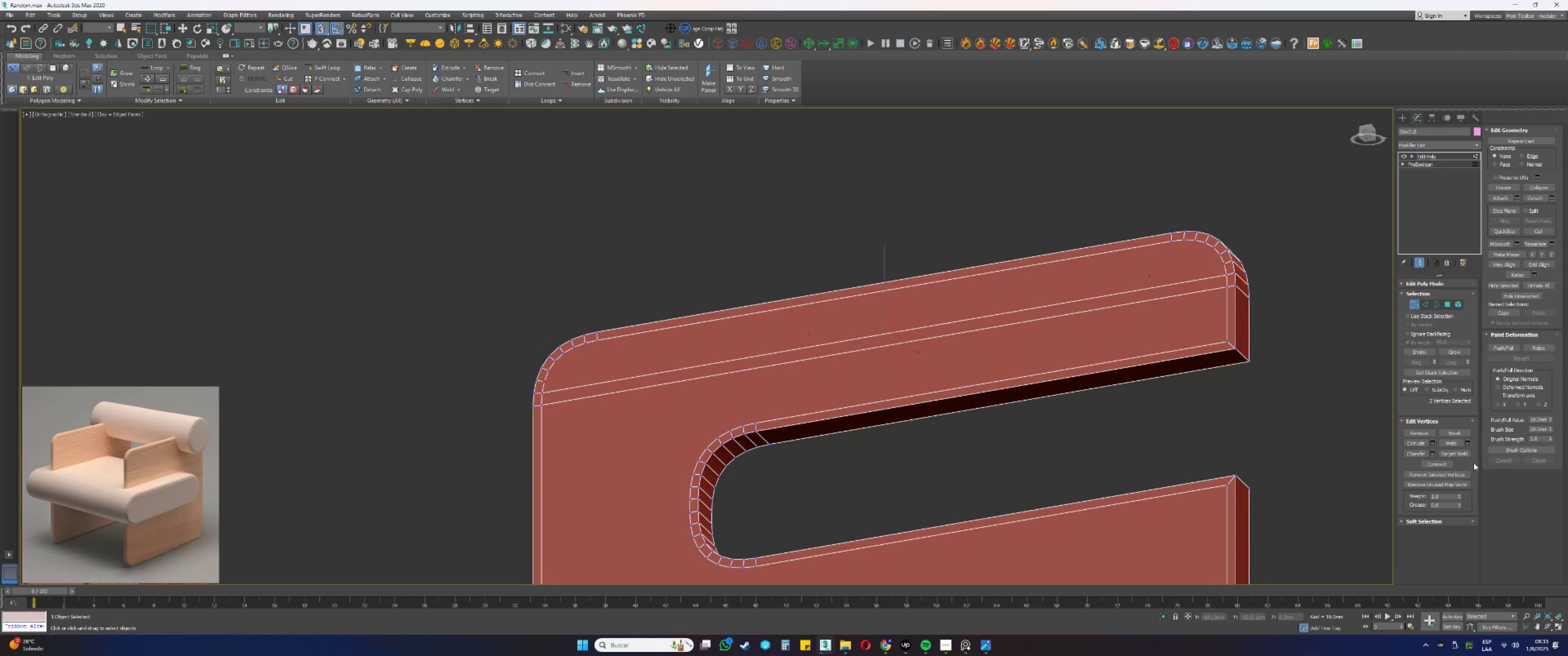 
left_click([1447, 464])
 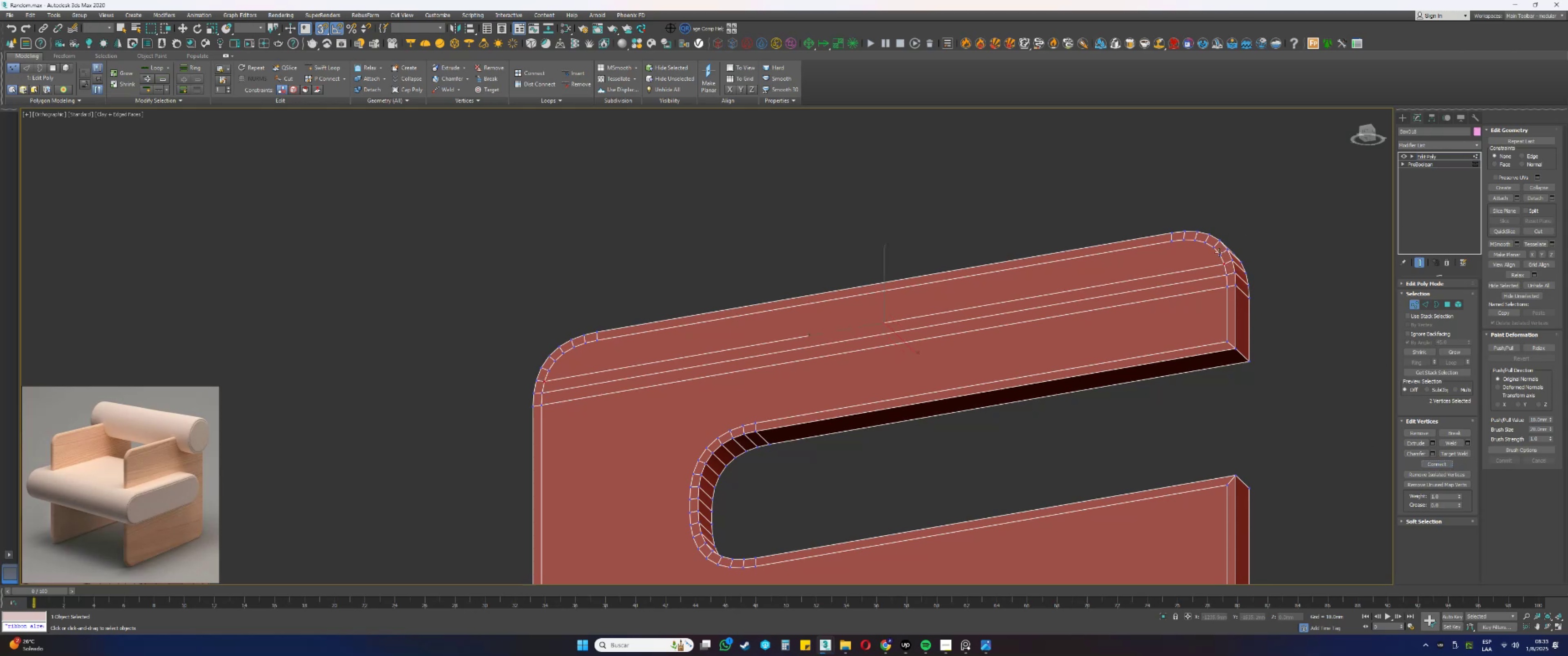 
left_click([1218, 256])
 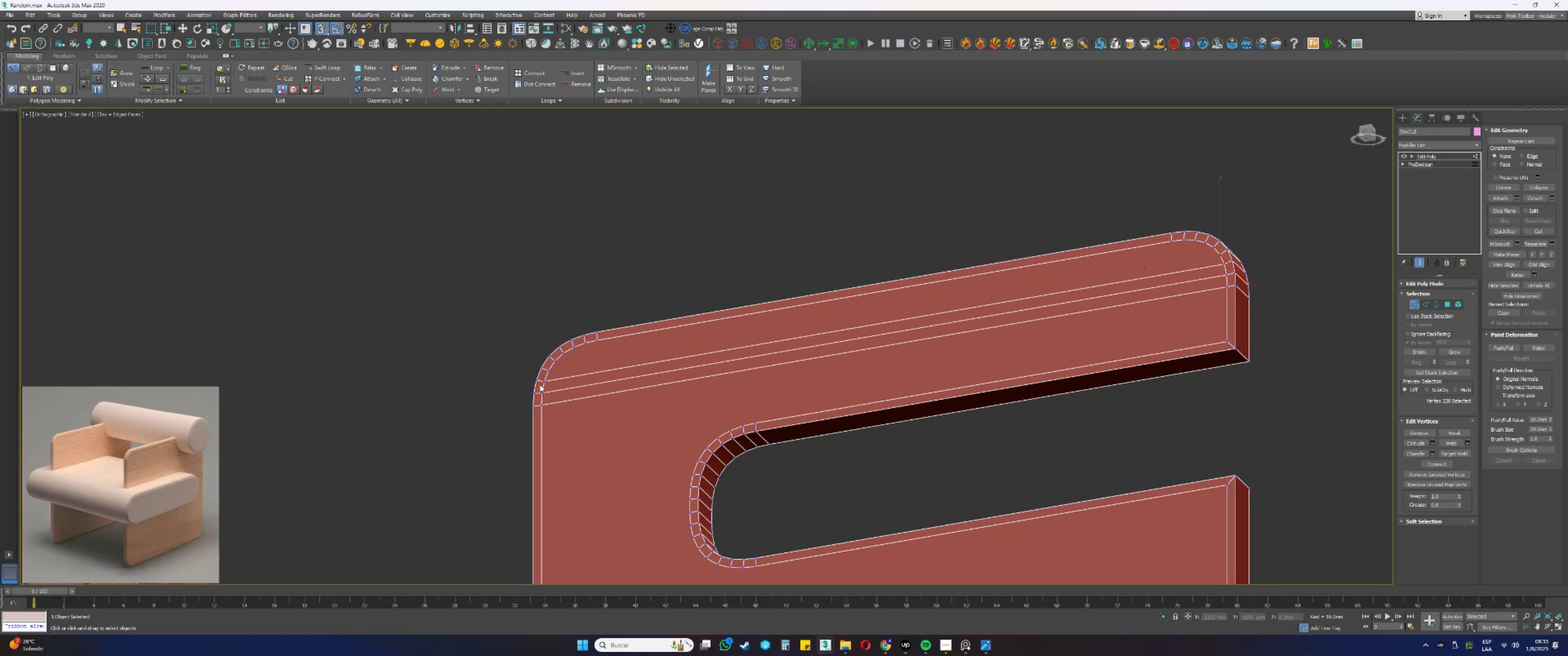 
hold_key(key=ControlLeft, duration=0.56)
left_click([548, 369])
 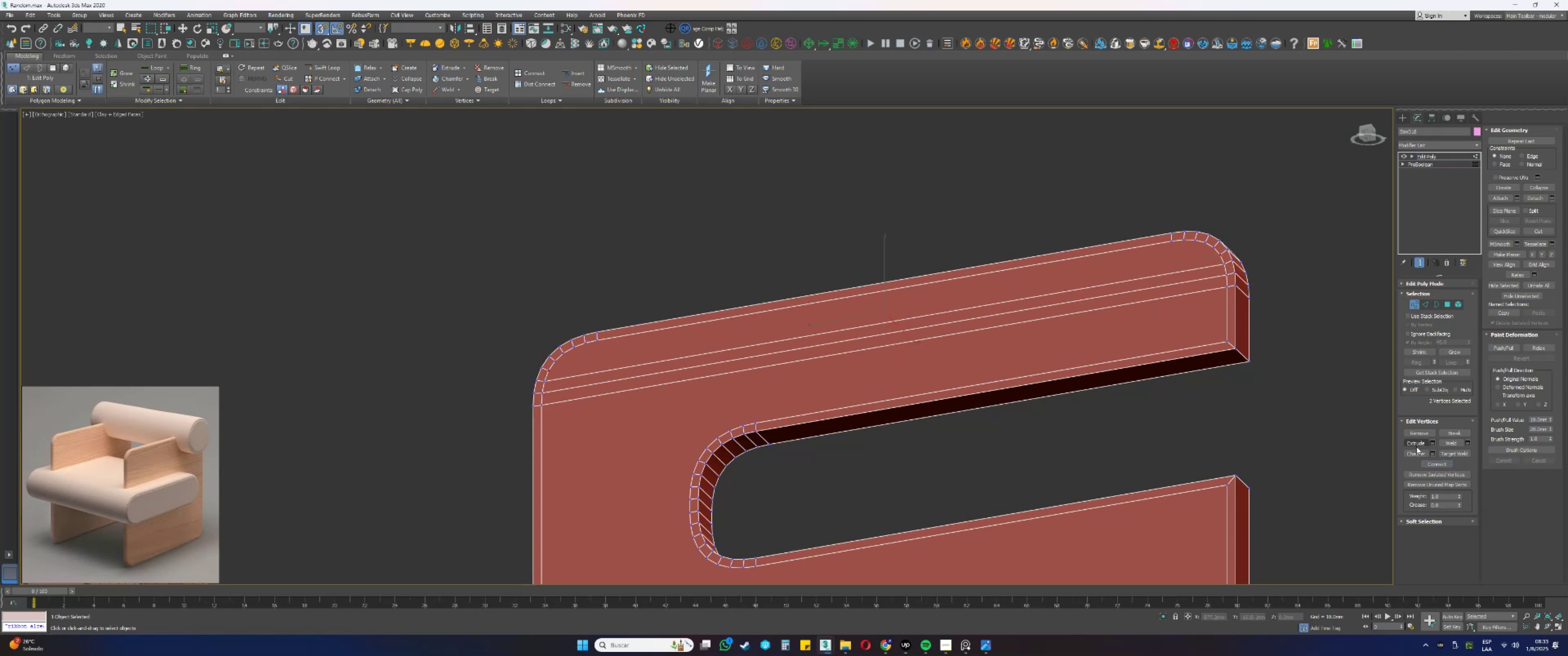 
left_click([1432, 464])
 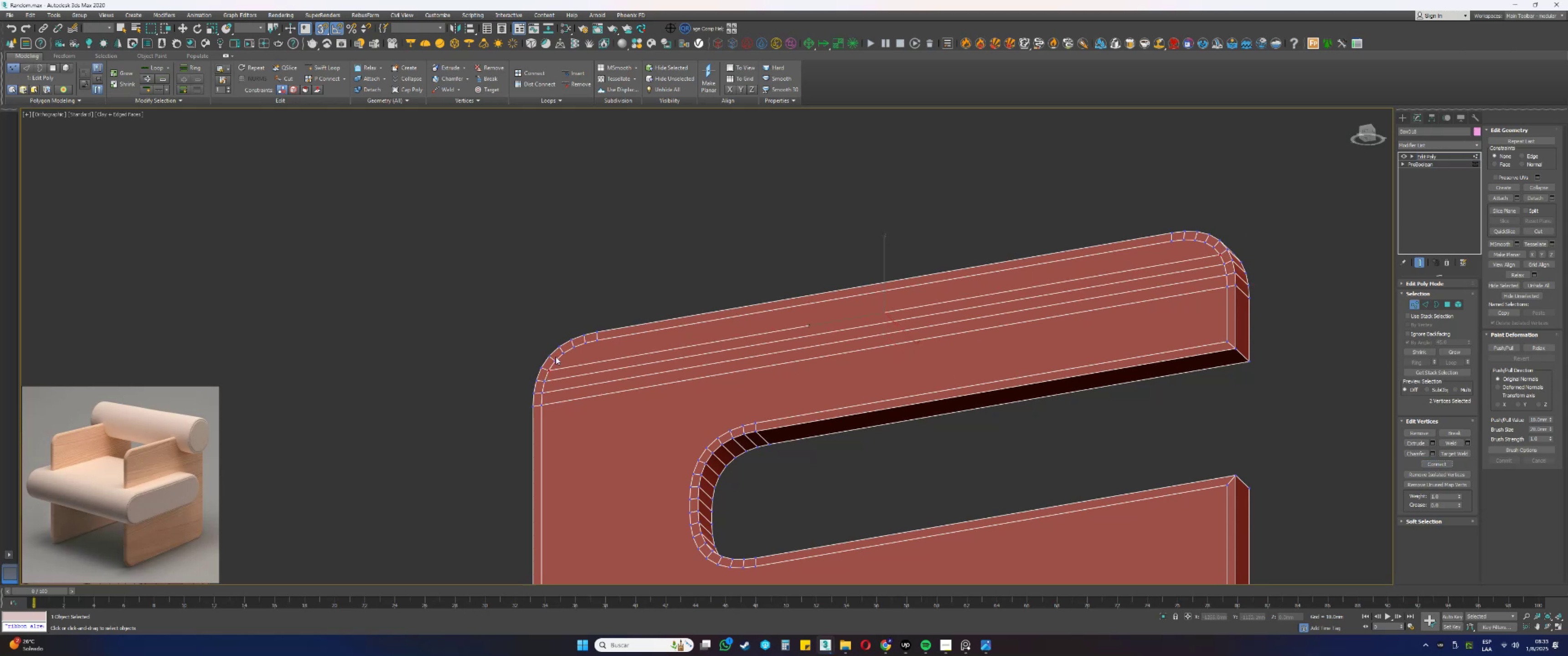 
left_click([557, 362])
 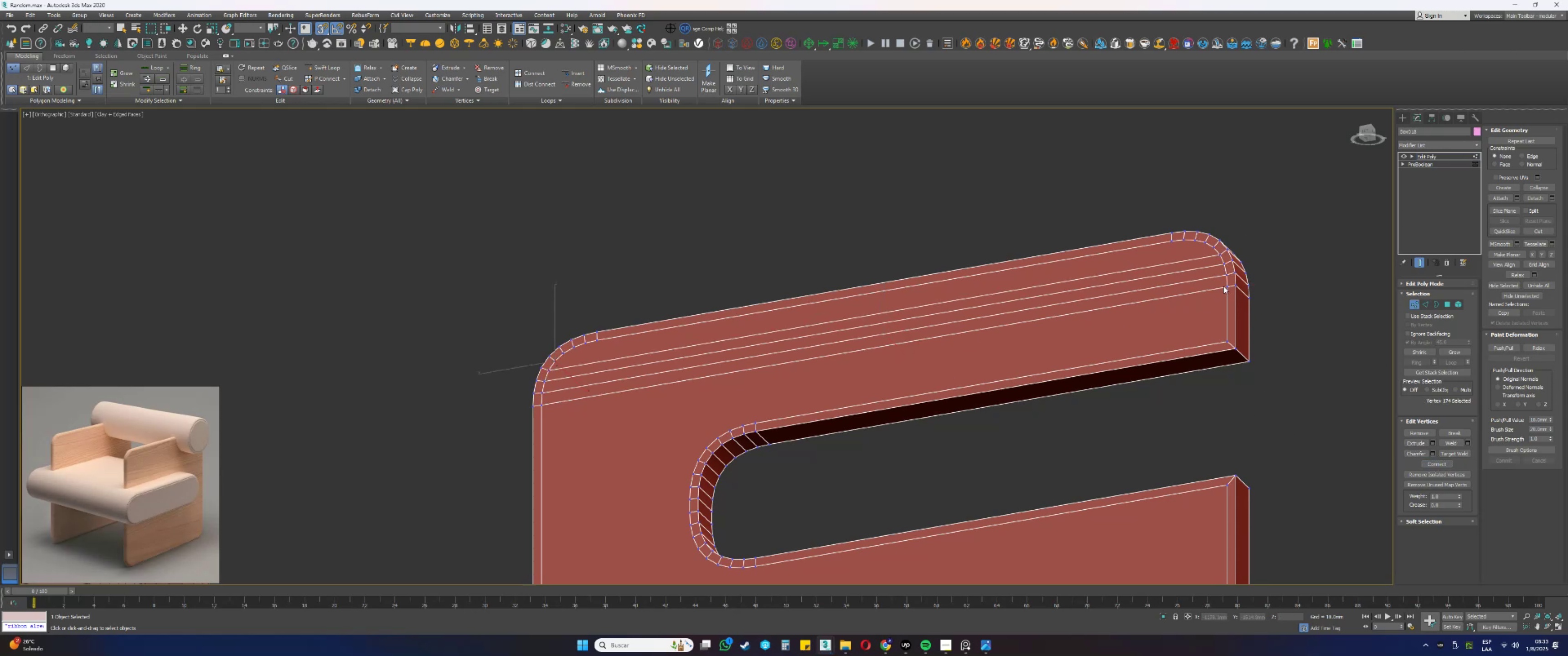 
hold_key(key=ControlLeft, duration=0.4)
left_click([1215, 247])
 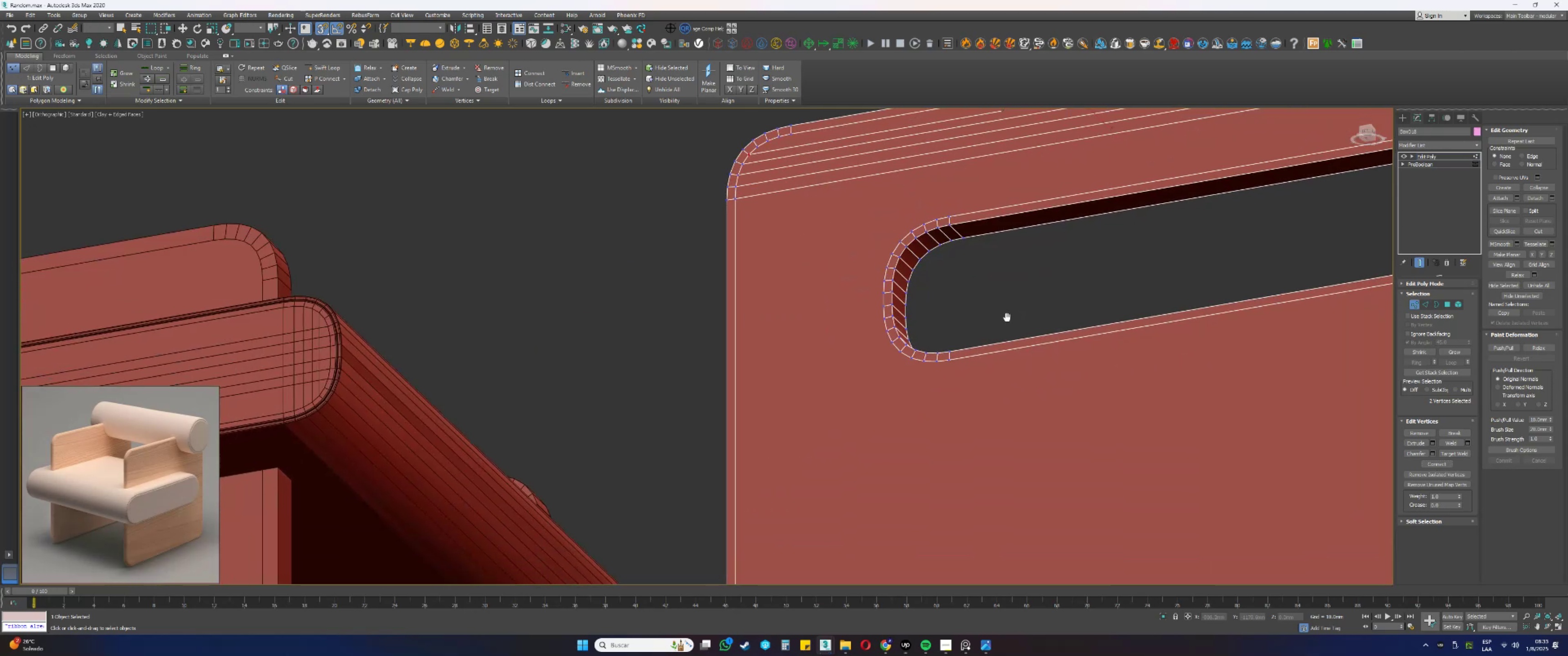 
hold_key(key=AltLeft, duration=0.98)
 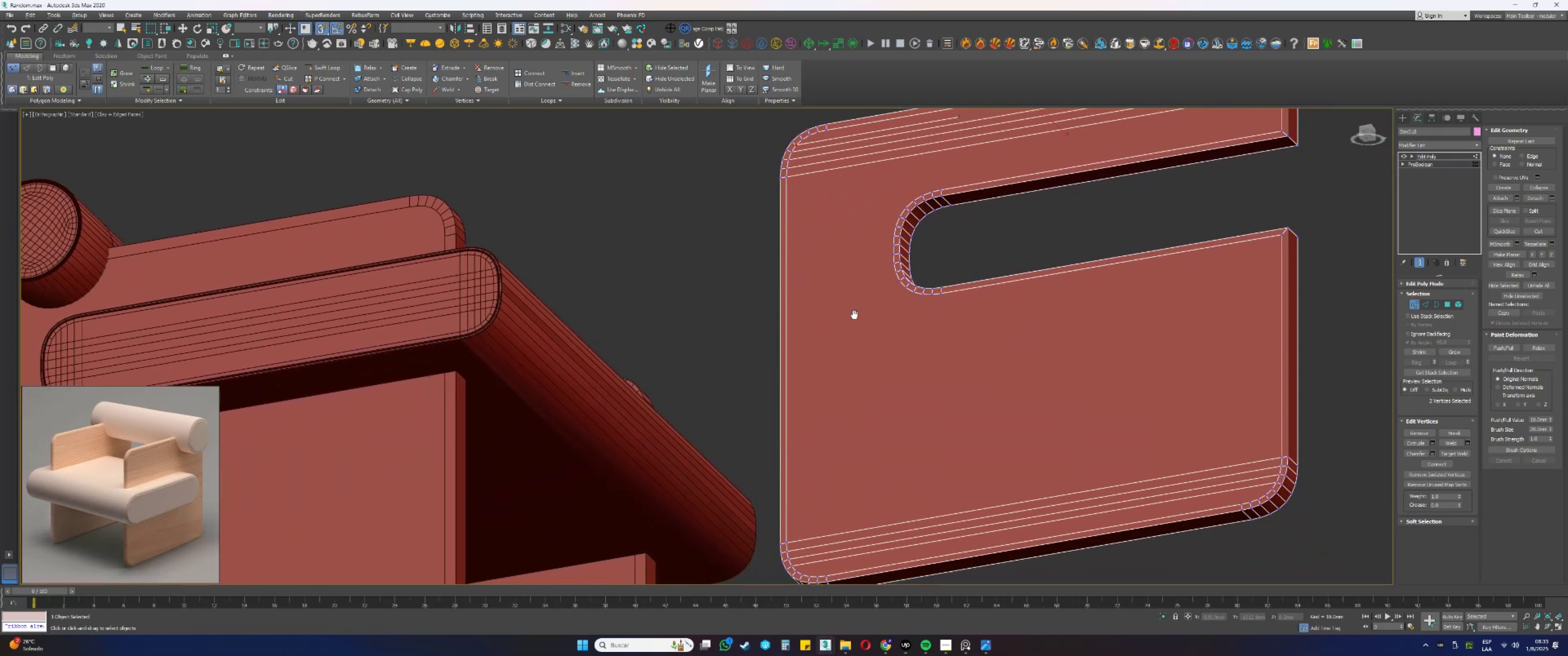 
hold_key(key=ControlLeft, duration=0.97)
 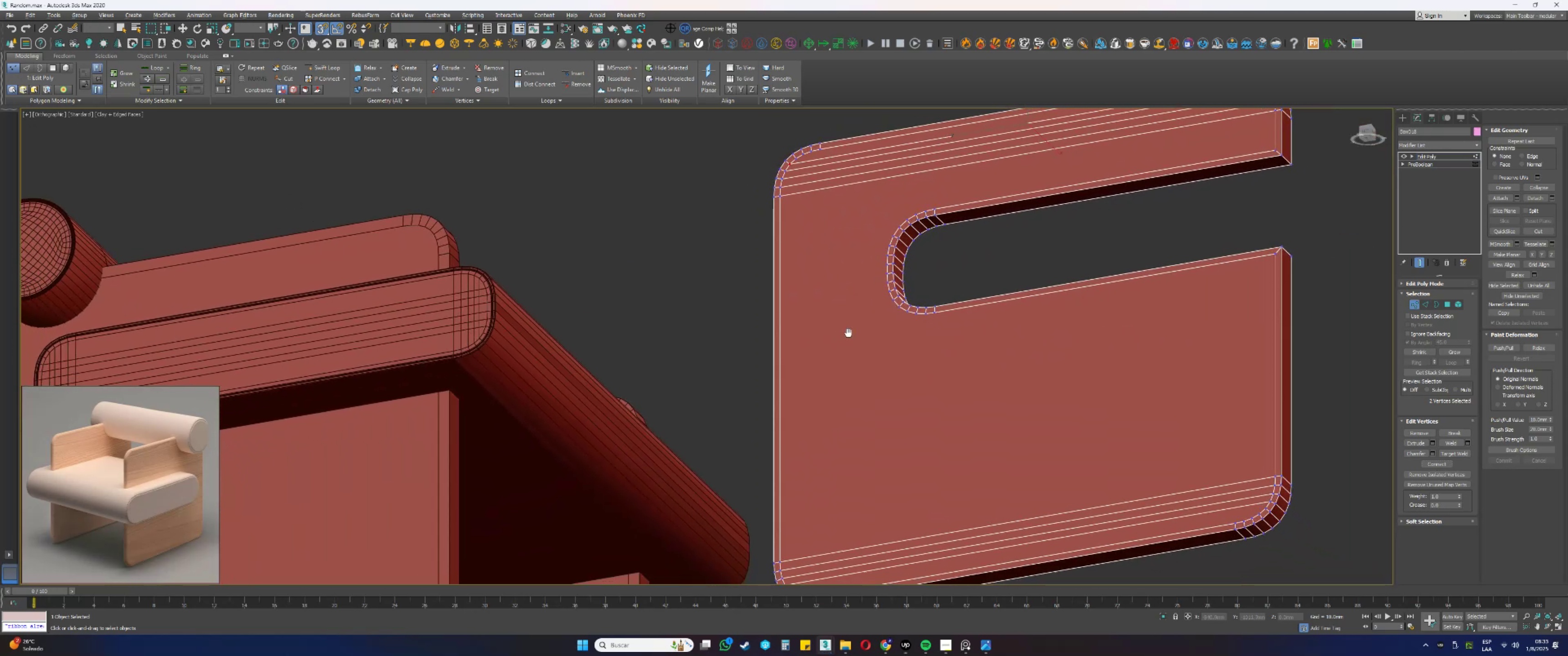 
hold_key(key=AltLeft, duration=0.42)
 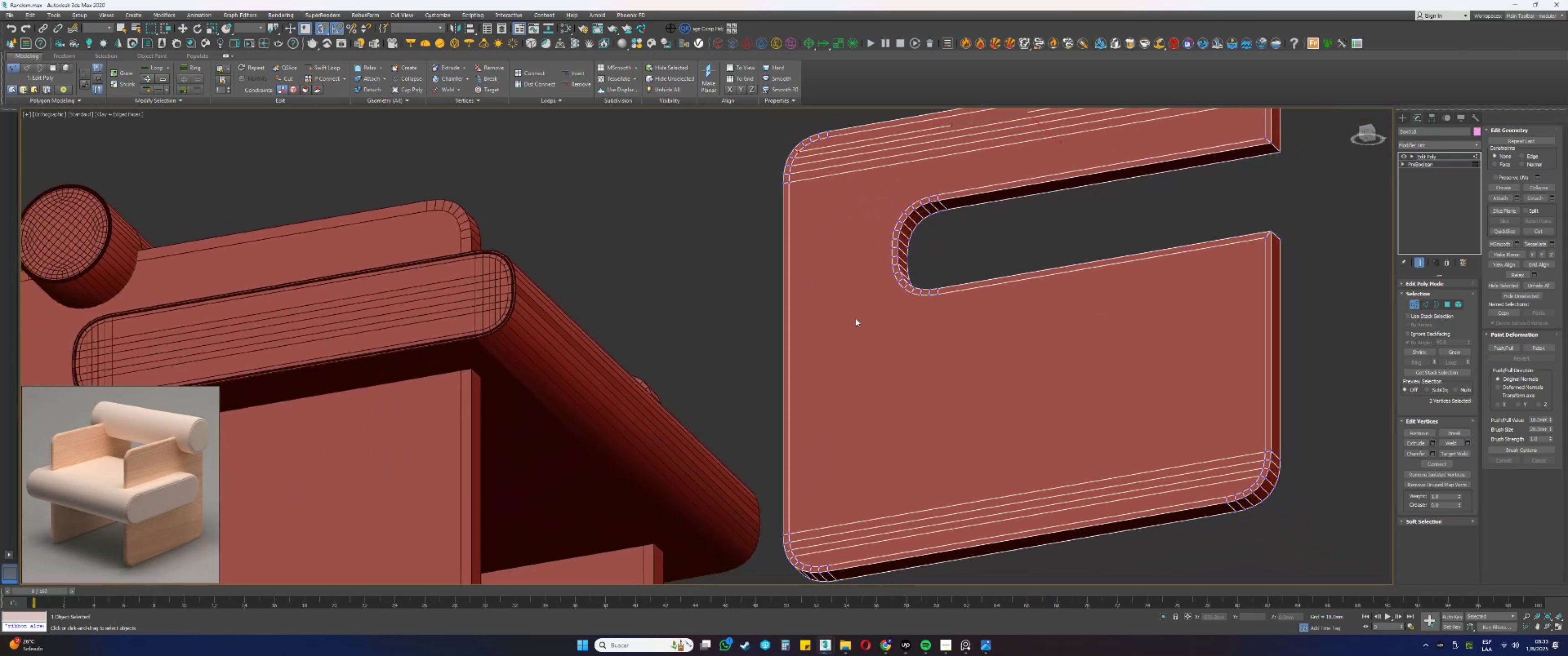 
hold_key(key=ControlLeft, duration=0.43)
 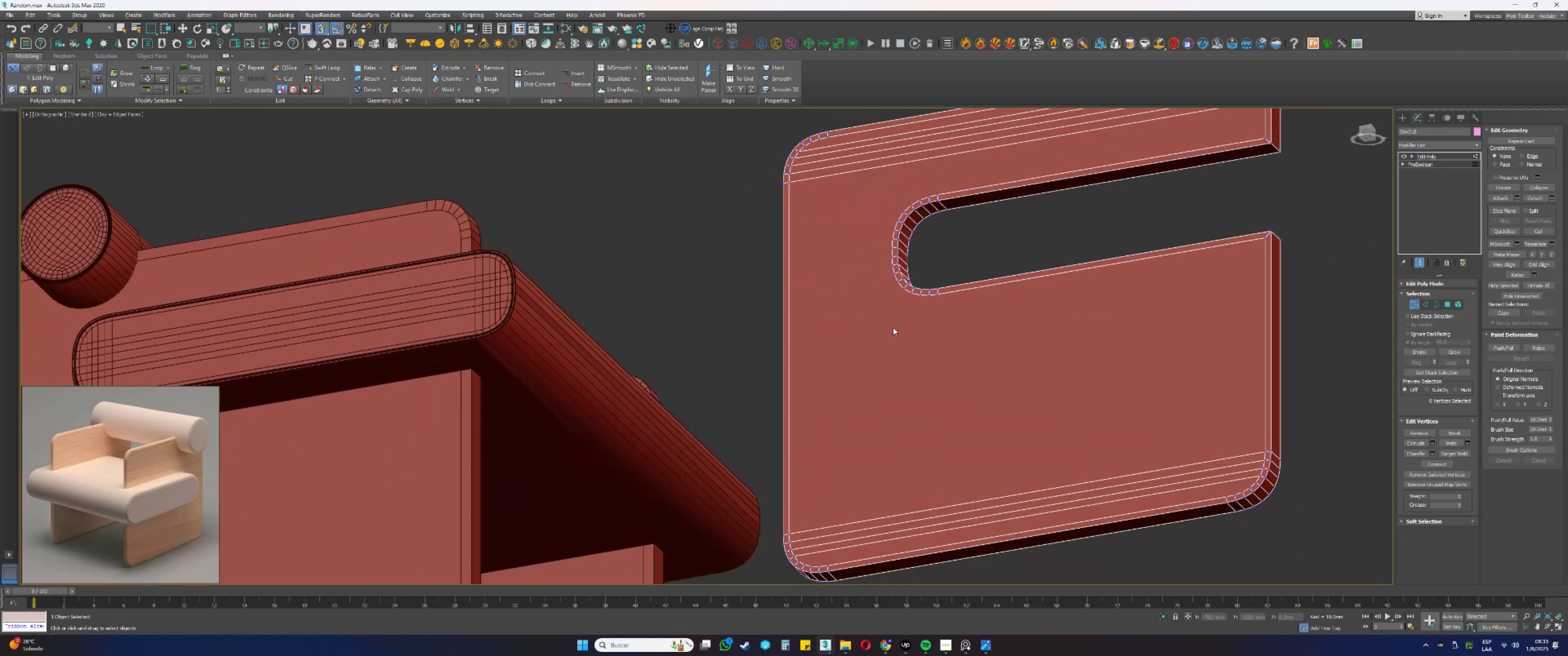 
left_click([859, 321])
 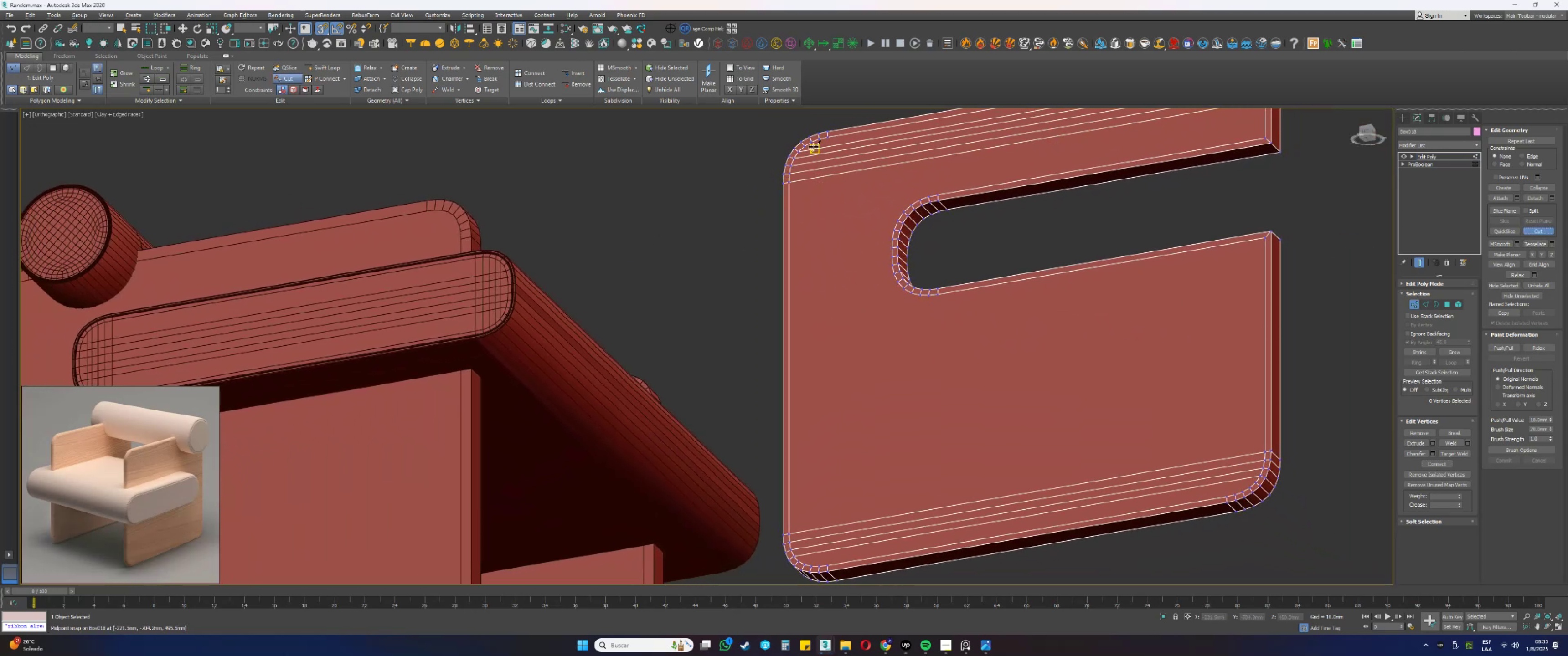 
key(S)
 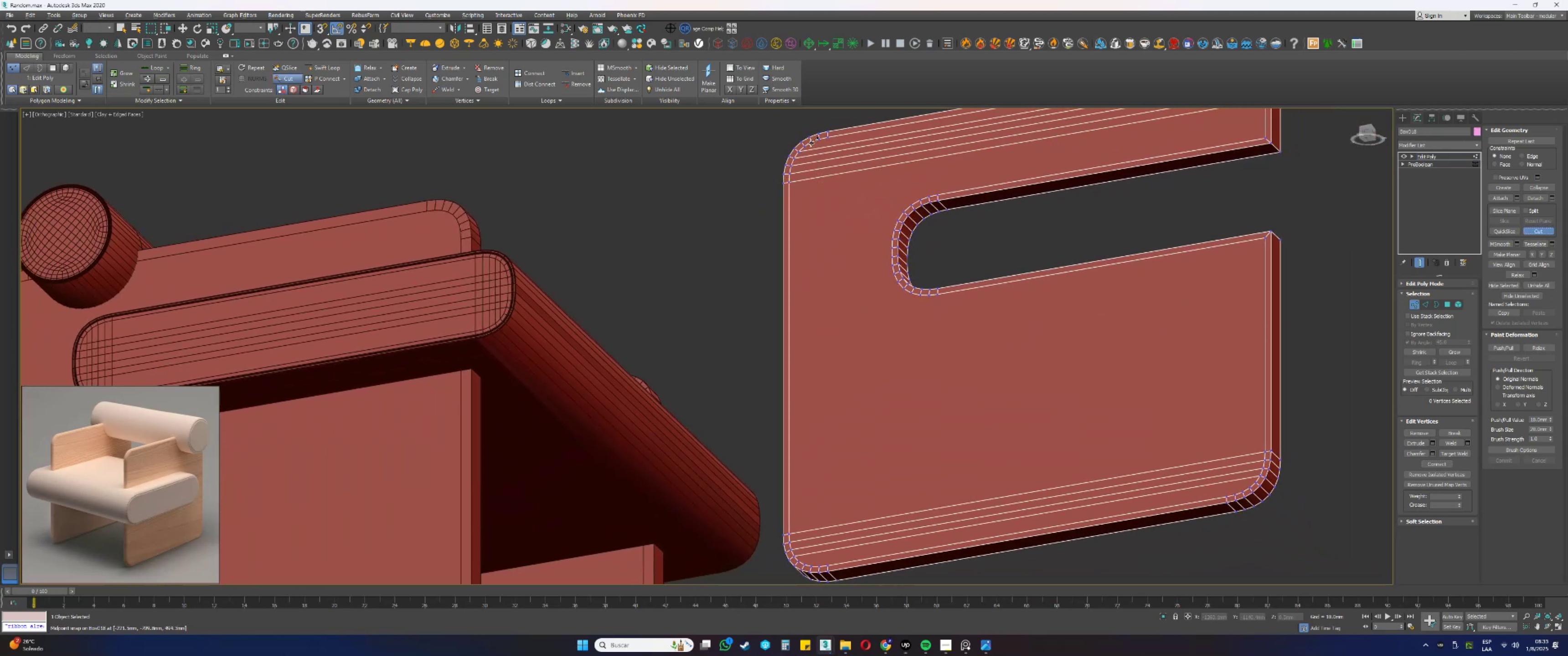 
left_click([811, 143])
 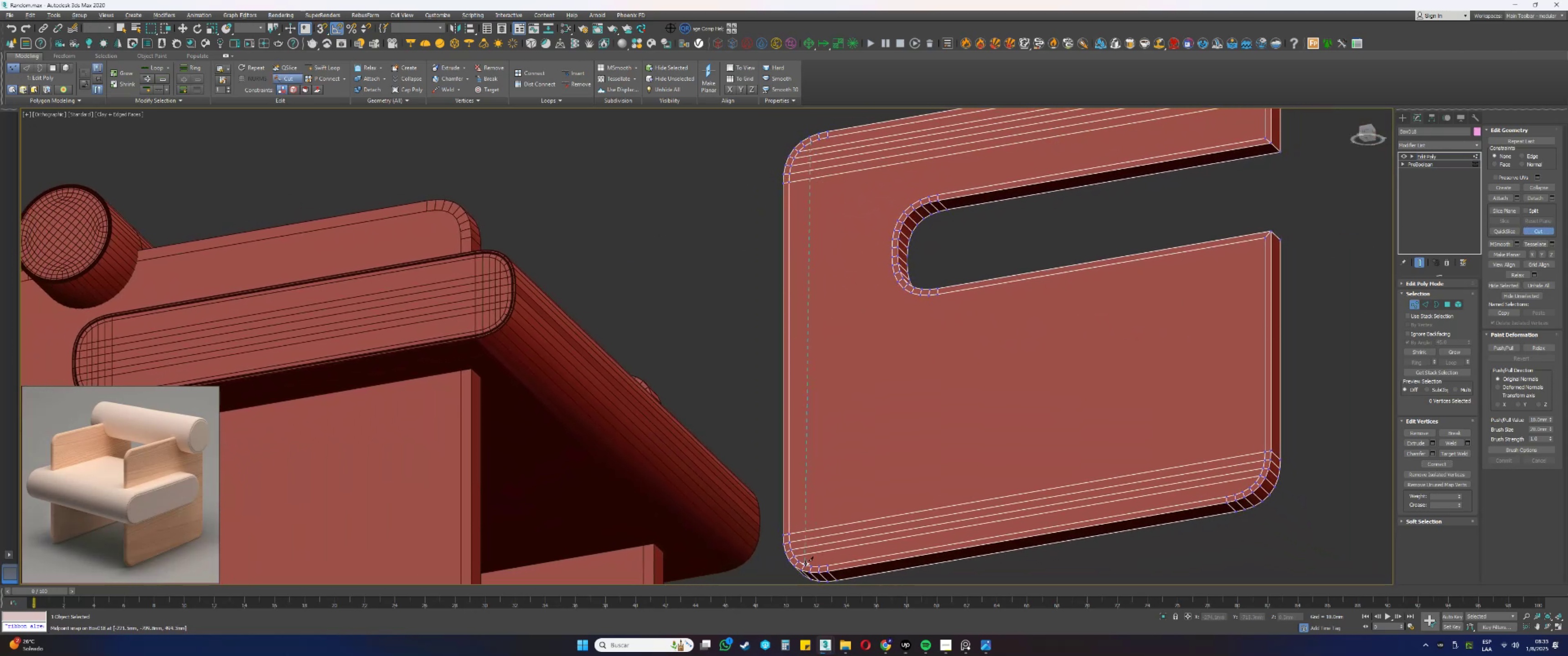 
left_click([805, 564])
 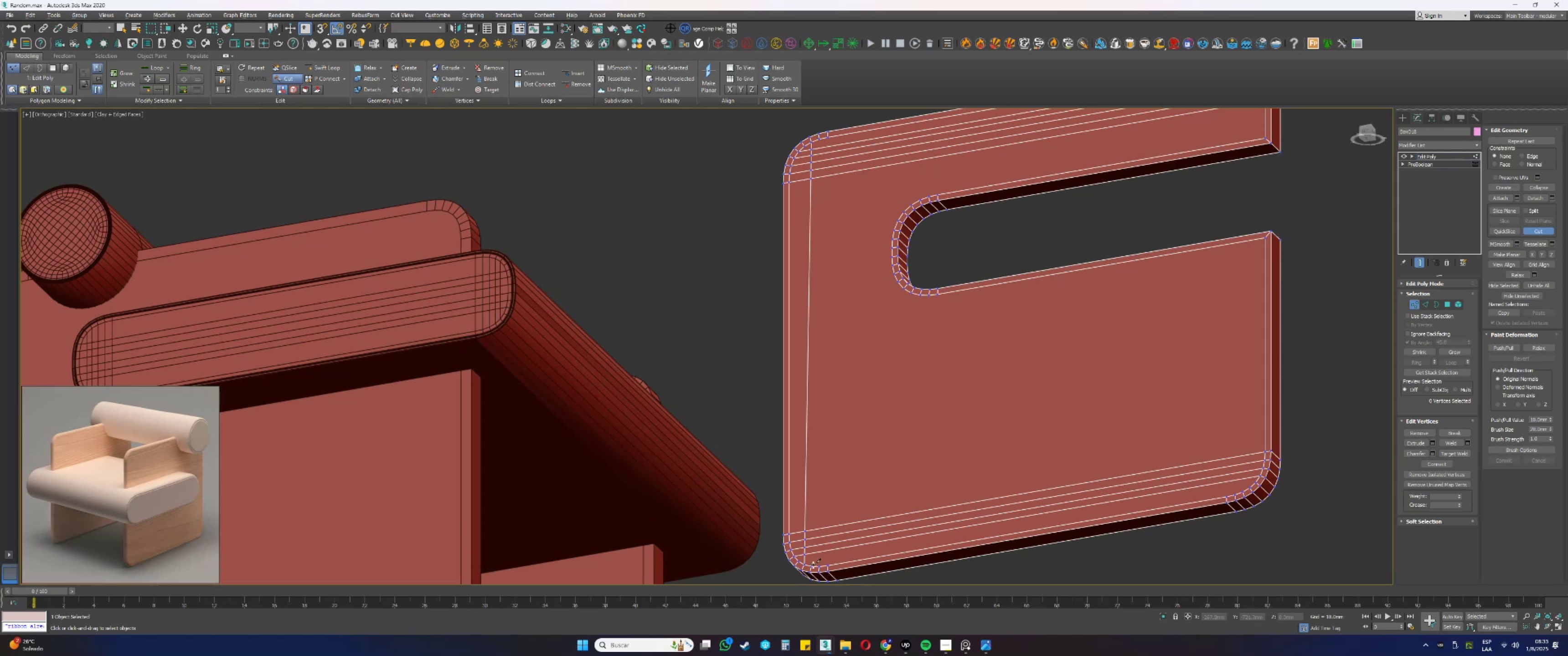 
left_click([812, 566])
 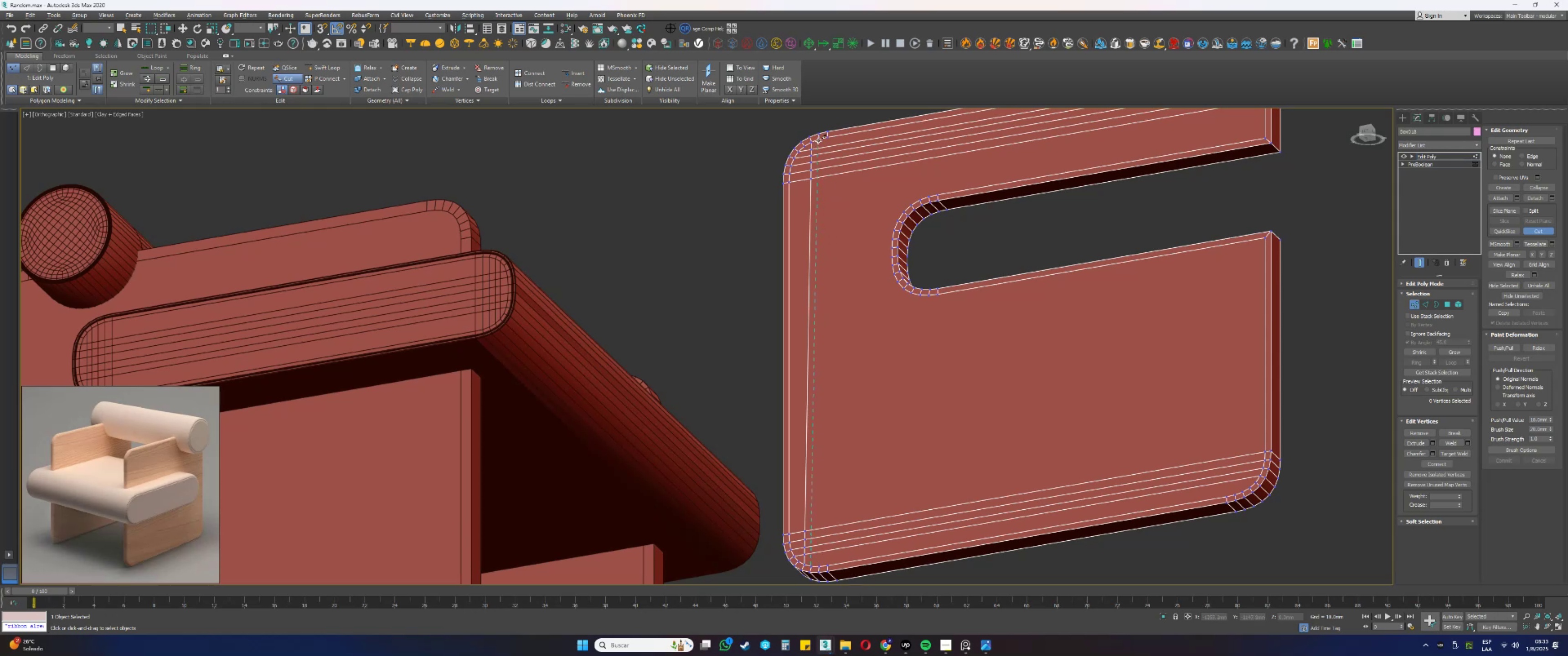 
left_click([819, 140])
 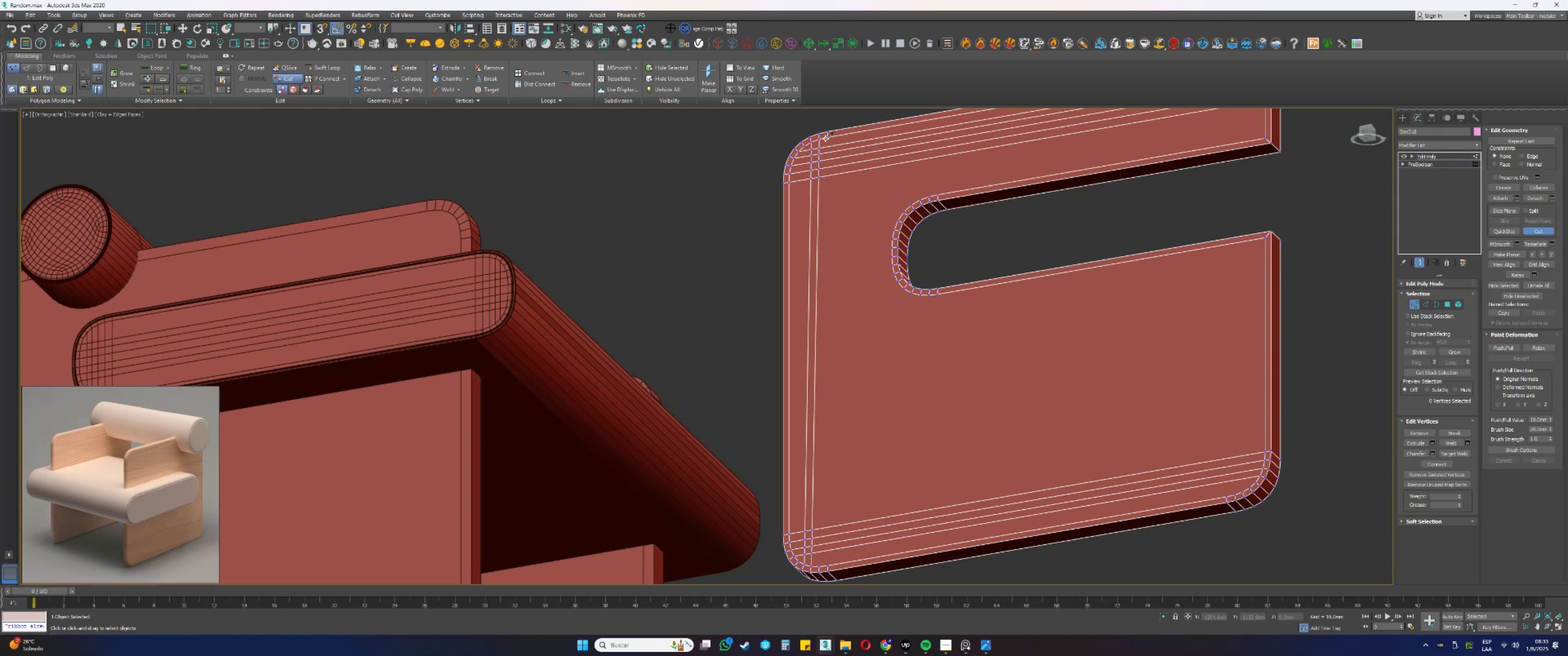 
left_click([827, 138])
 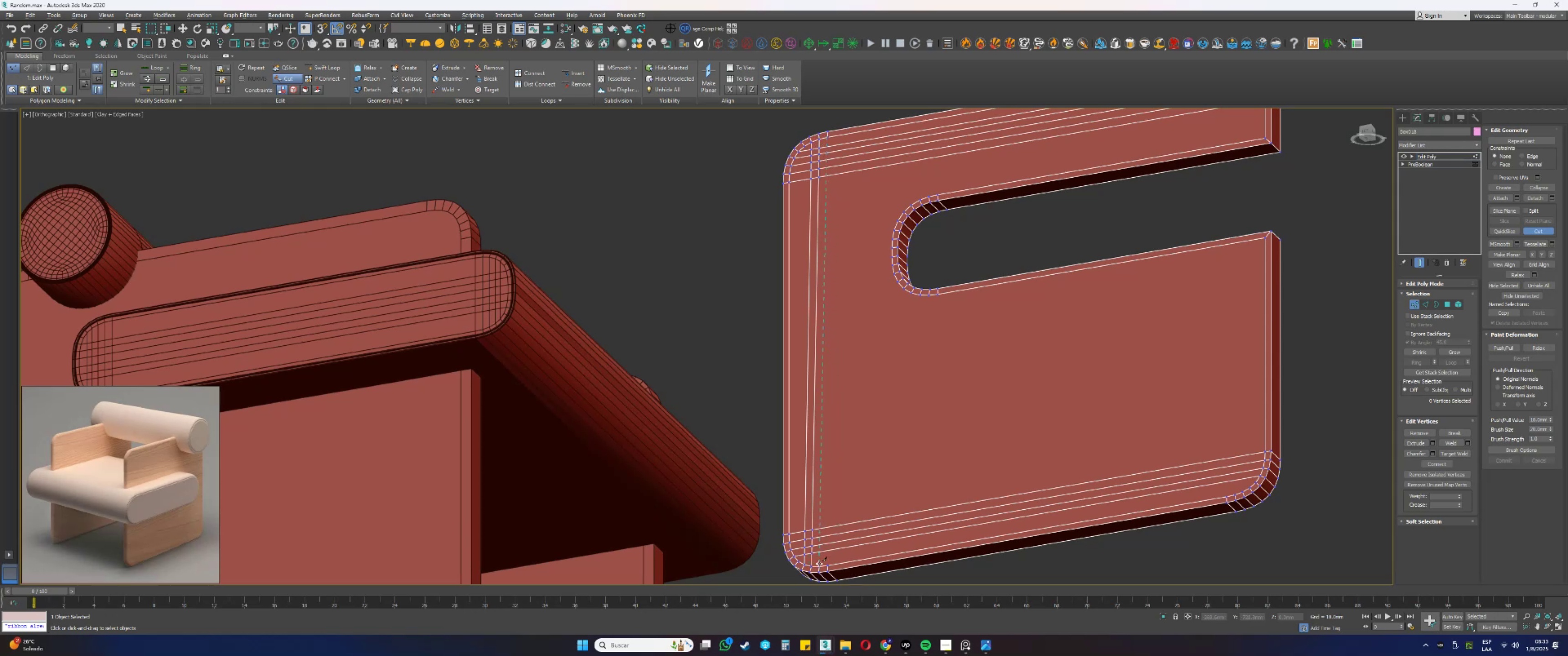 
left_click([819, 565])
 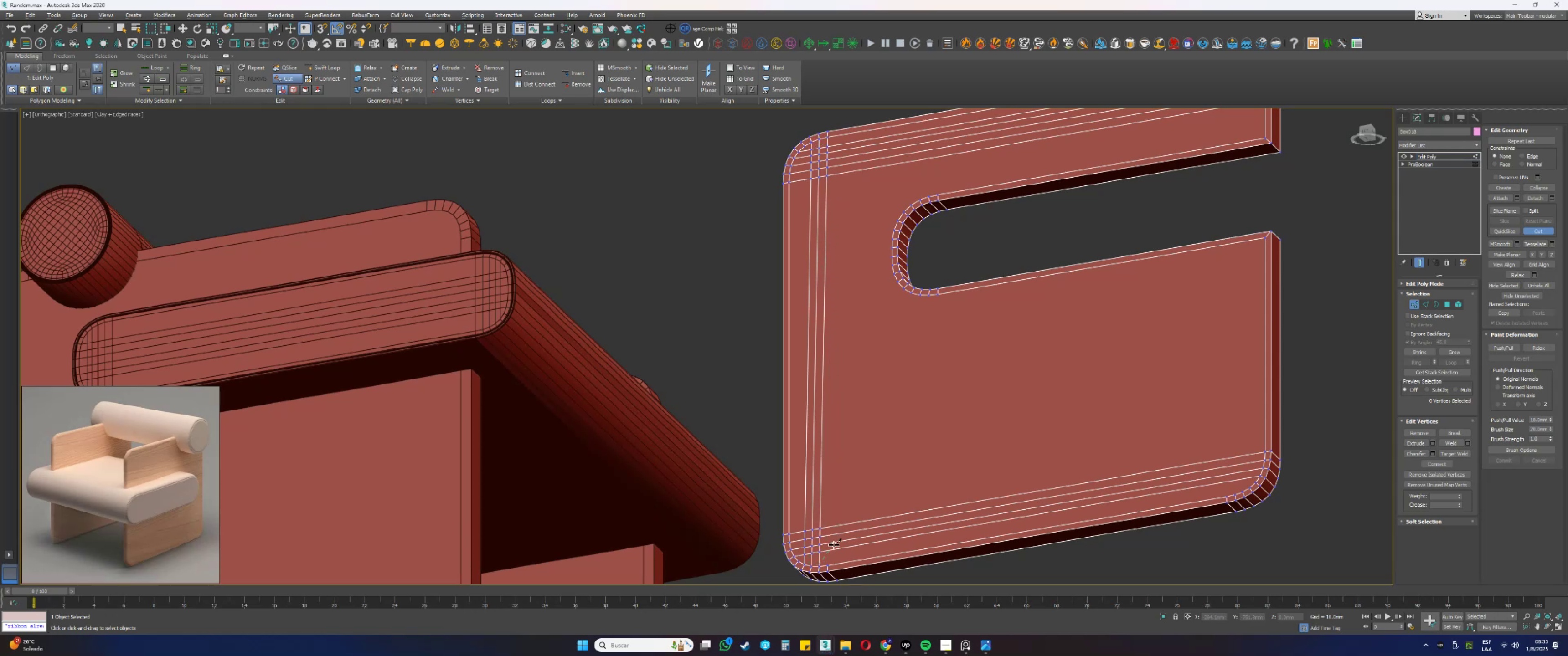 
right_click([841, 514])
 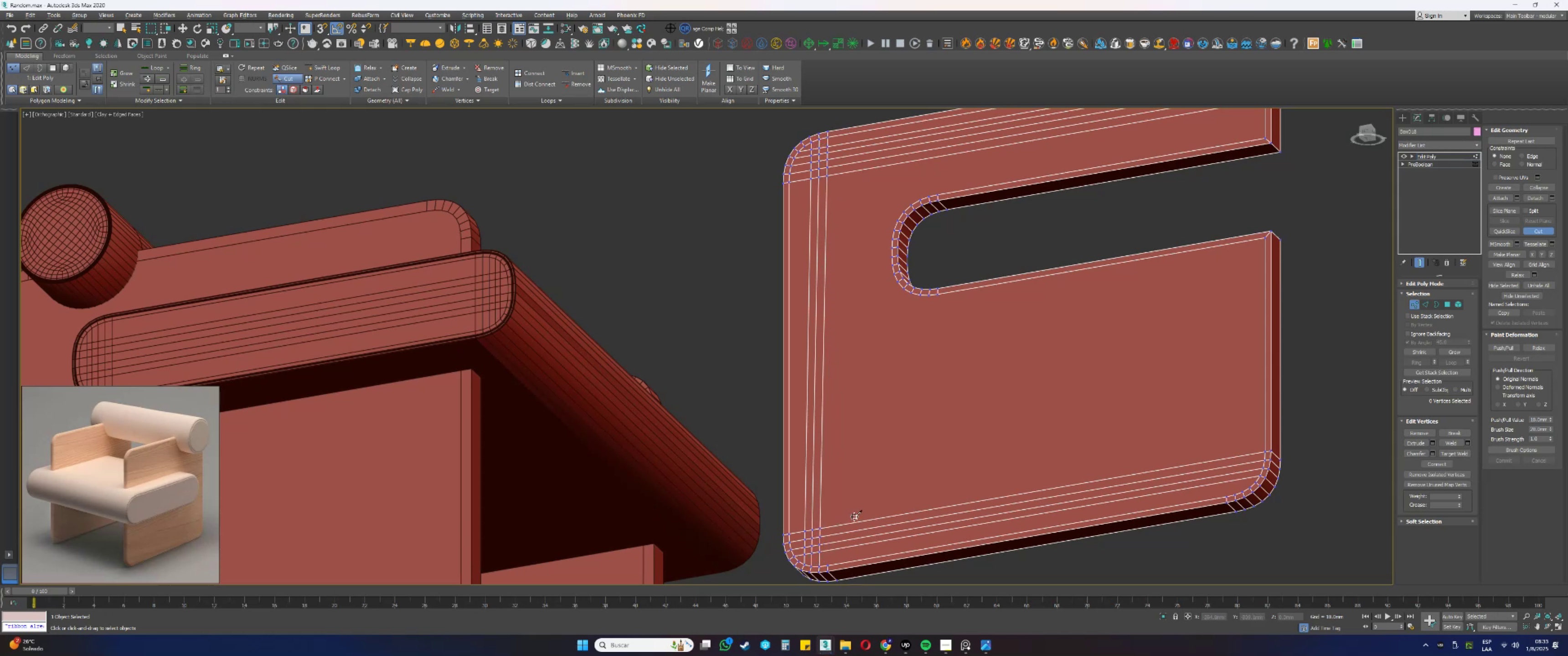 
wait(7.03)
 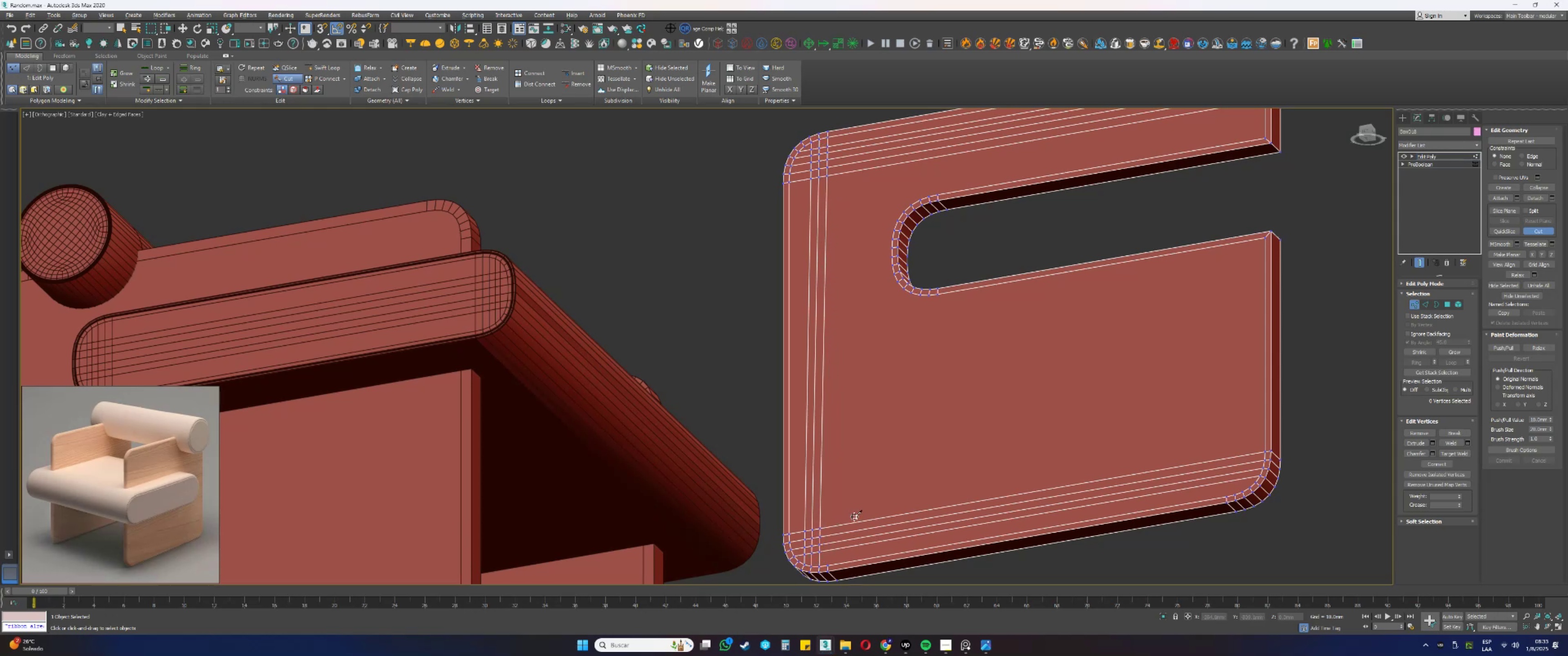 
key(Control+Z)
 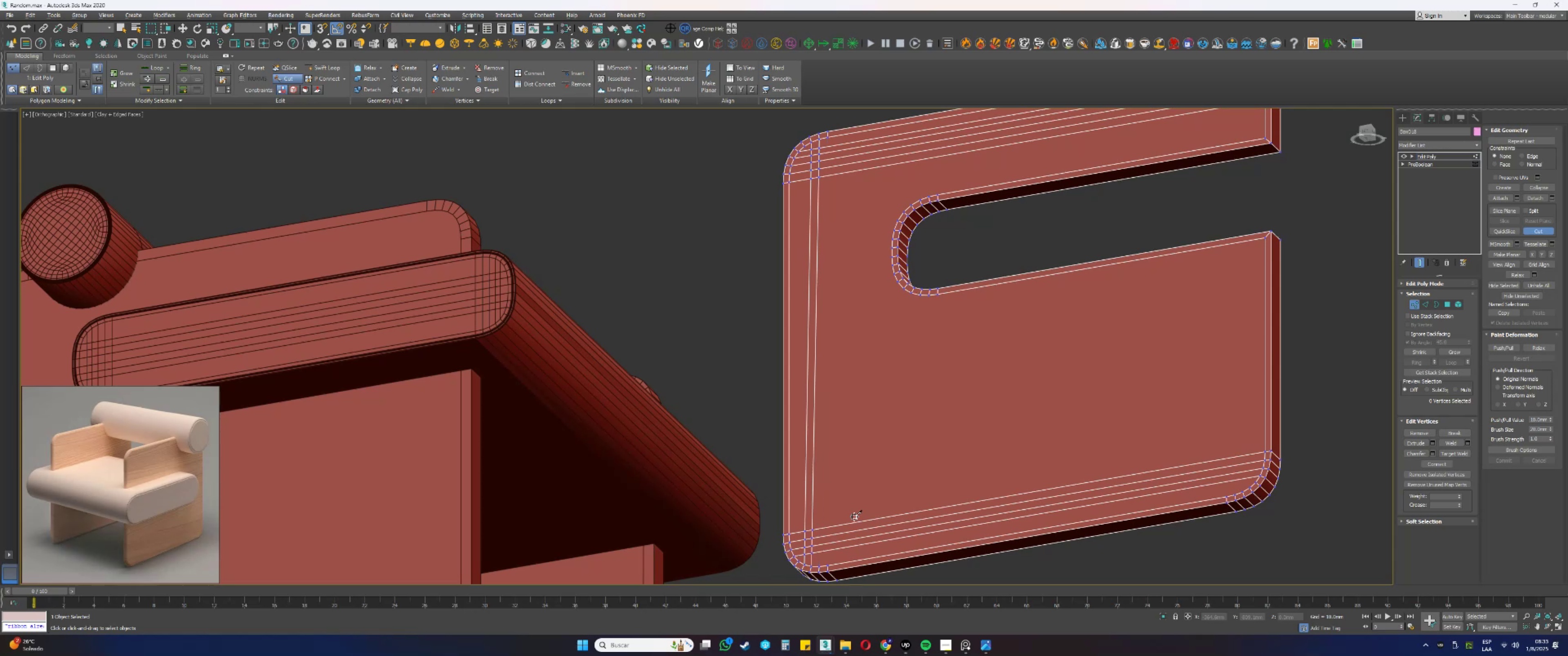 
key(Control+Z)
 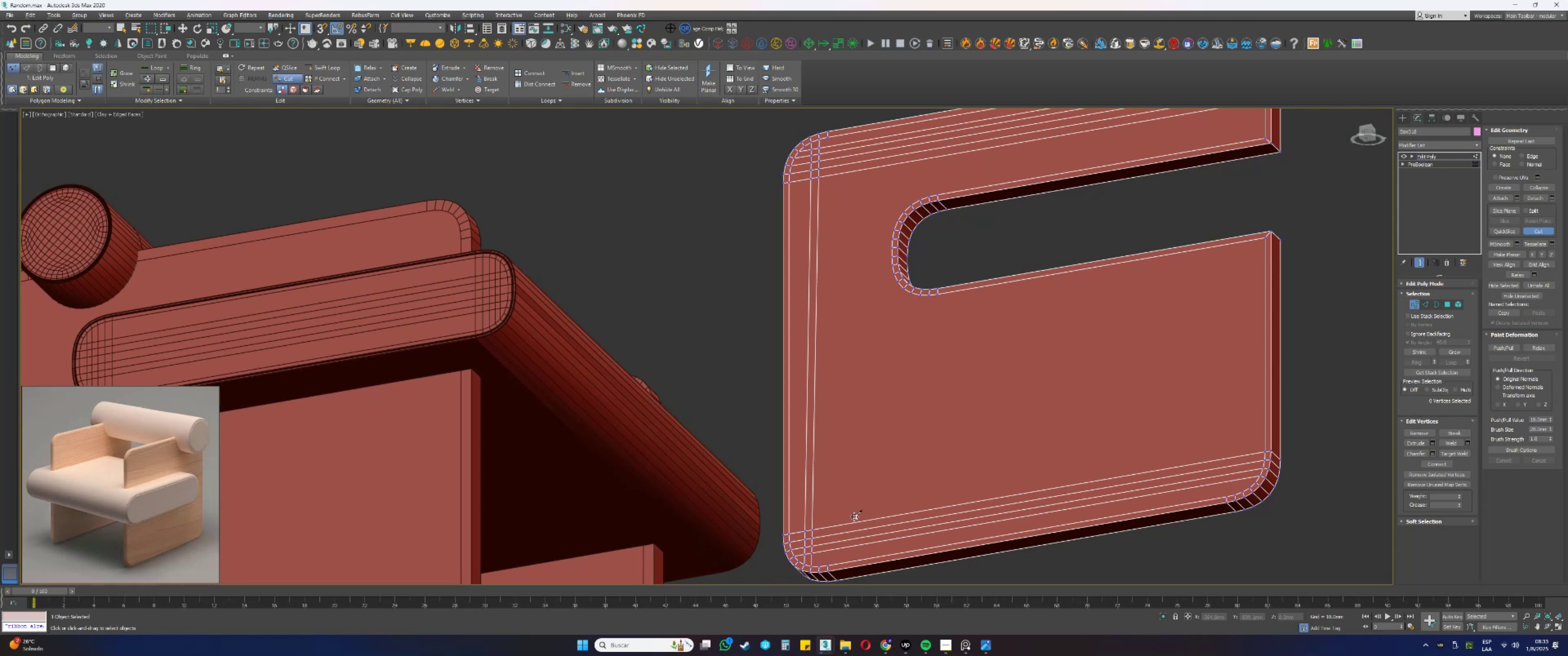 
key(Control+Z)
 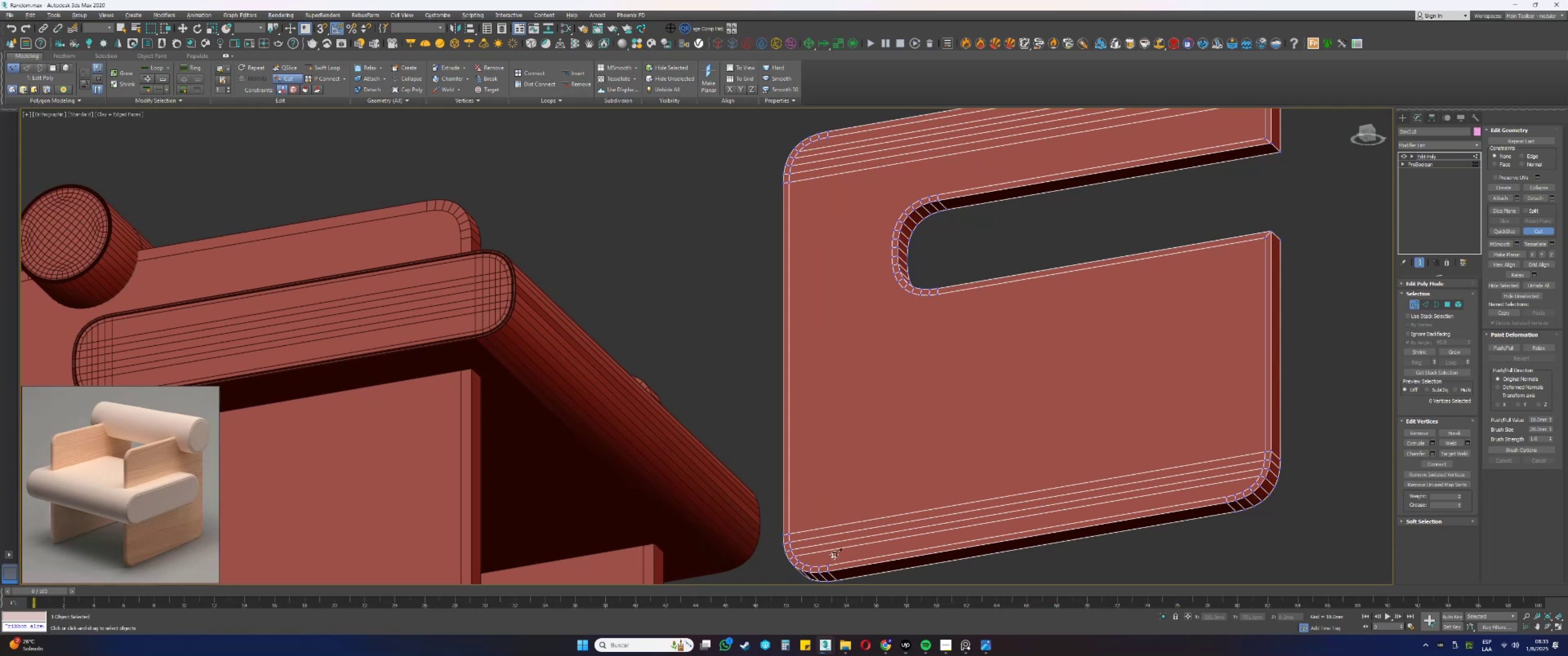 
right_click([832, 554])
 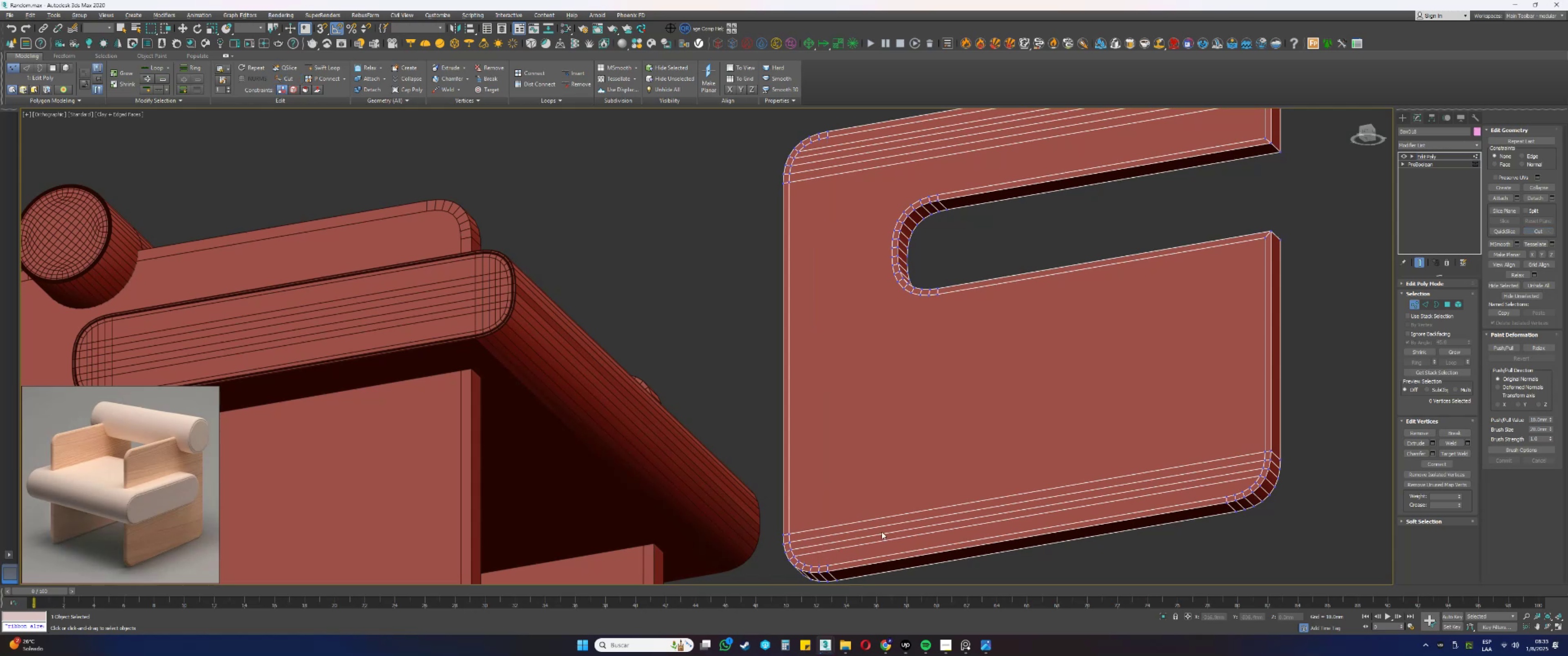 
wait(5.55)
 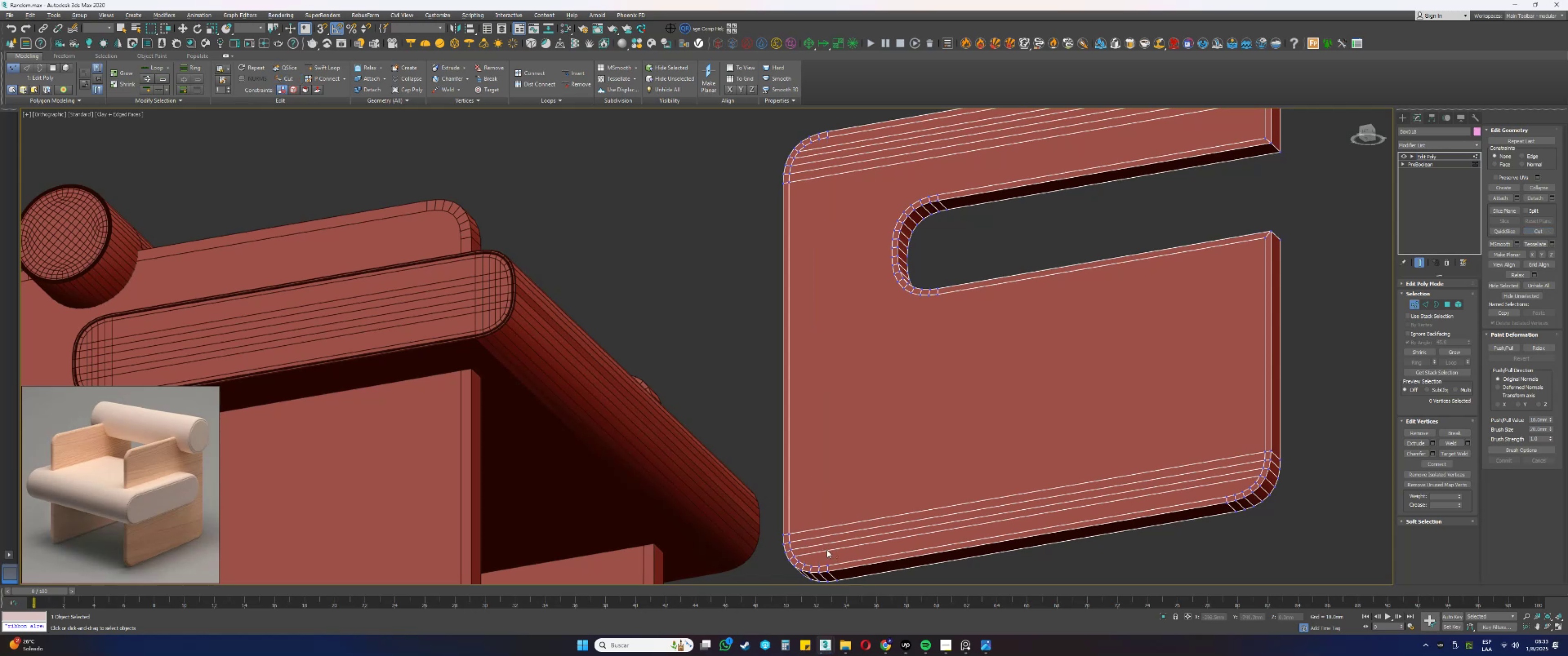 
hold_key(key=ControlLeft, duration=0.49)
left_click([801, 559])
 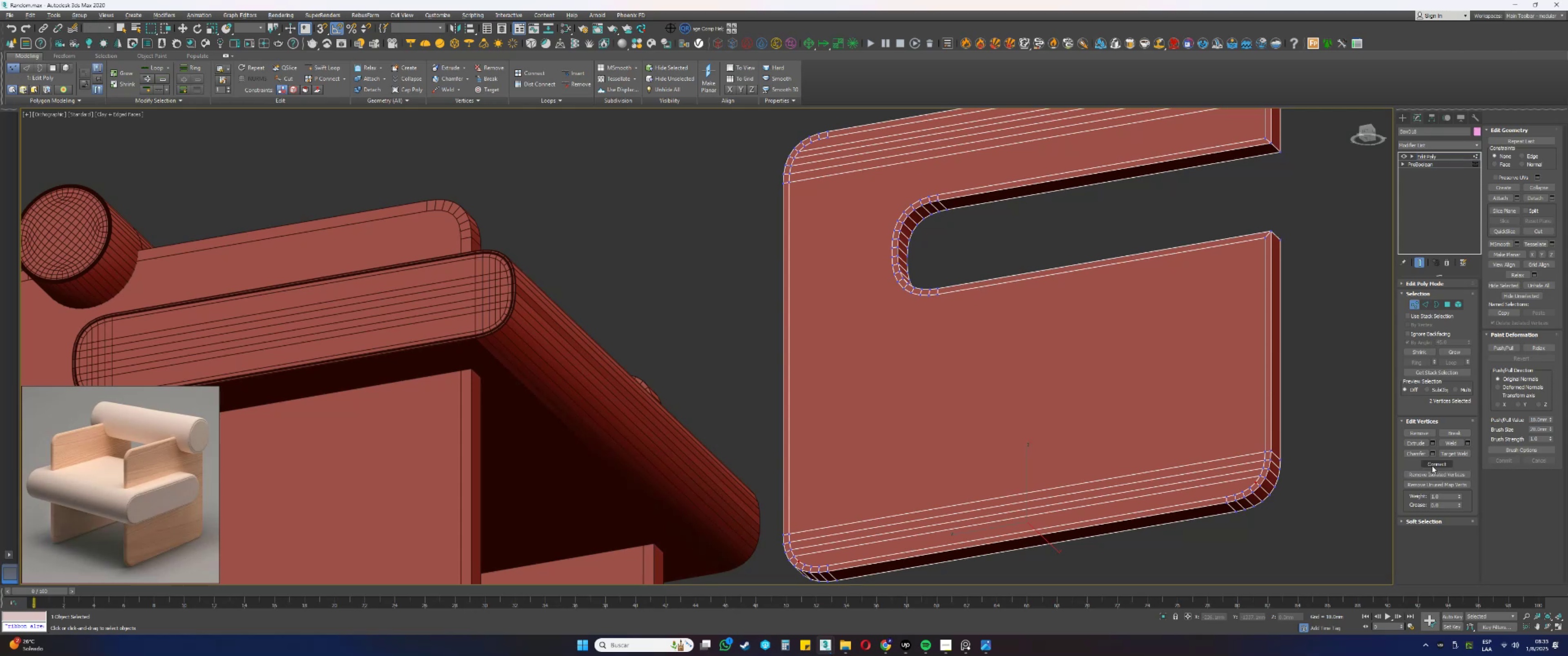 
double_click([1335, 482])
 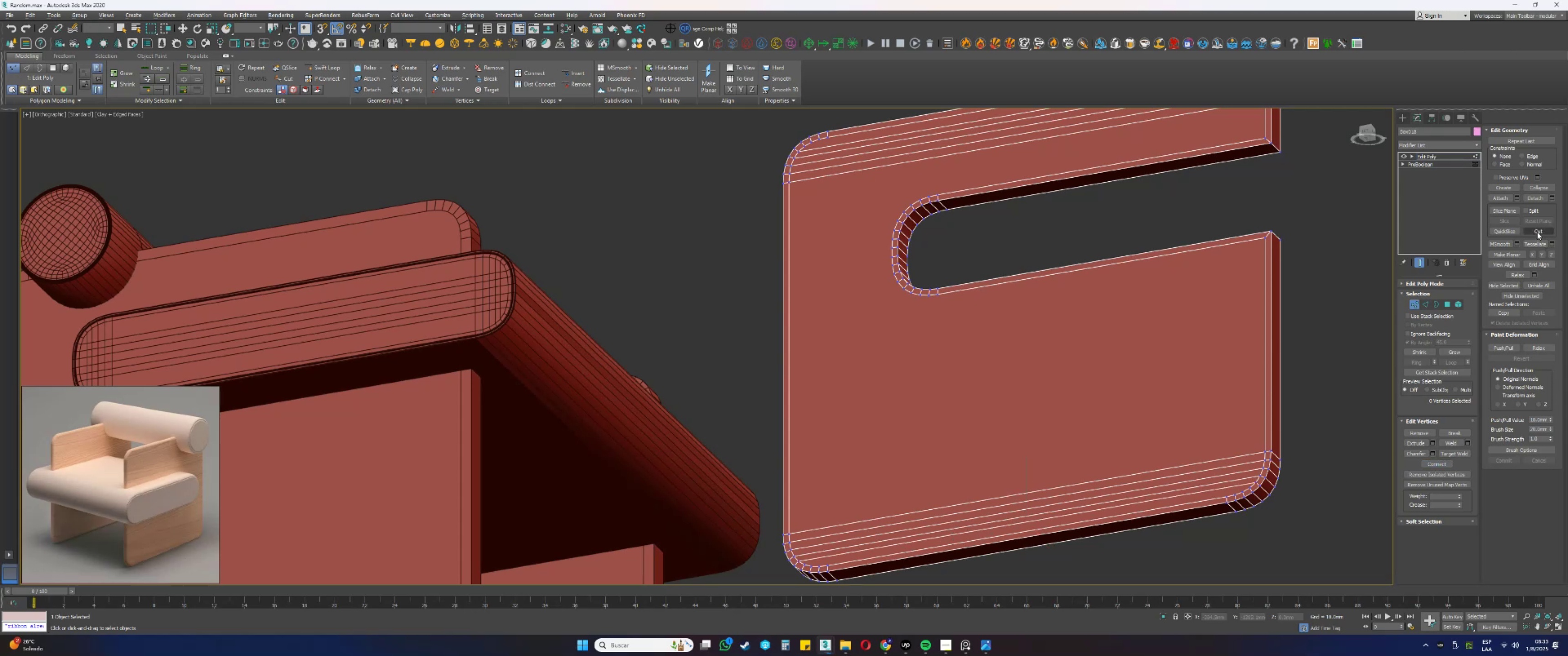 
left_click([1537, 231])
 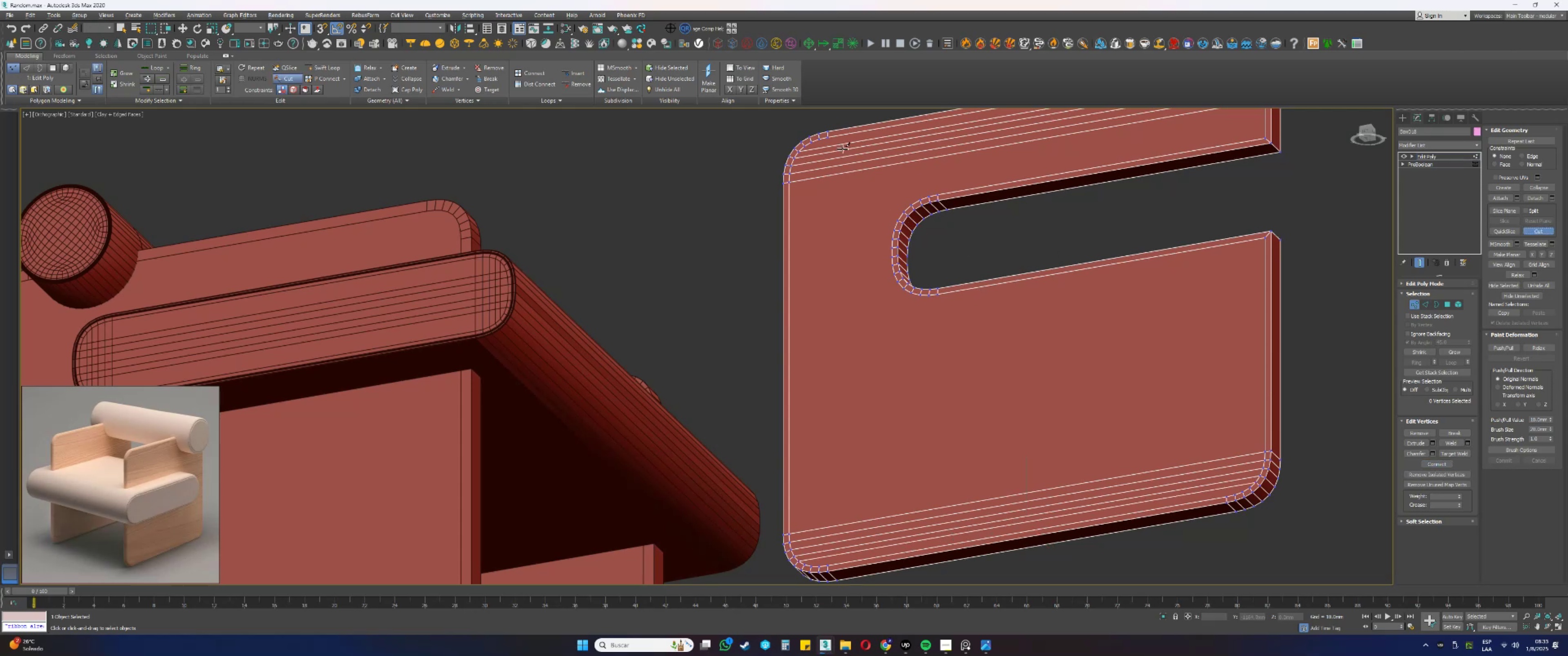 
left_click([827, 137])
 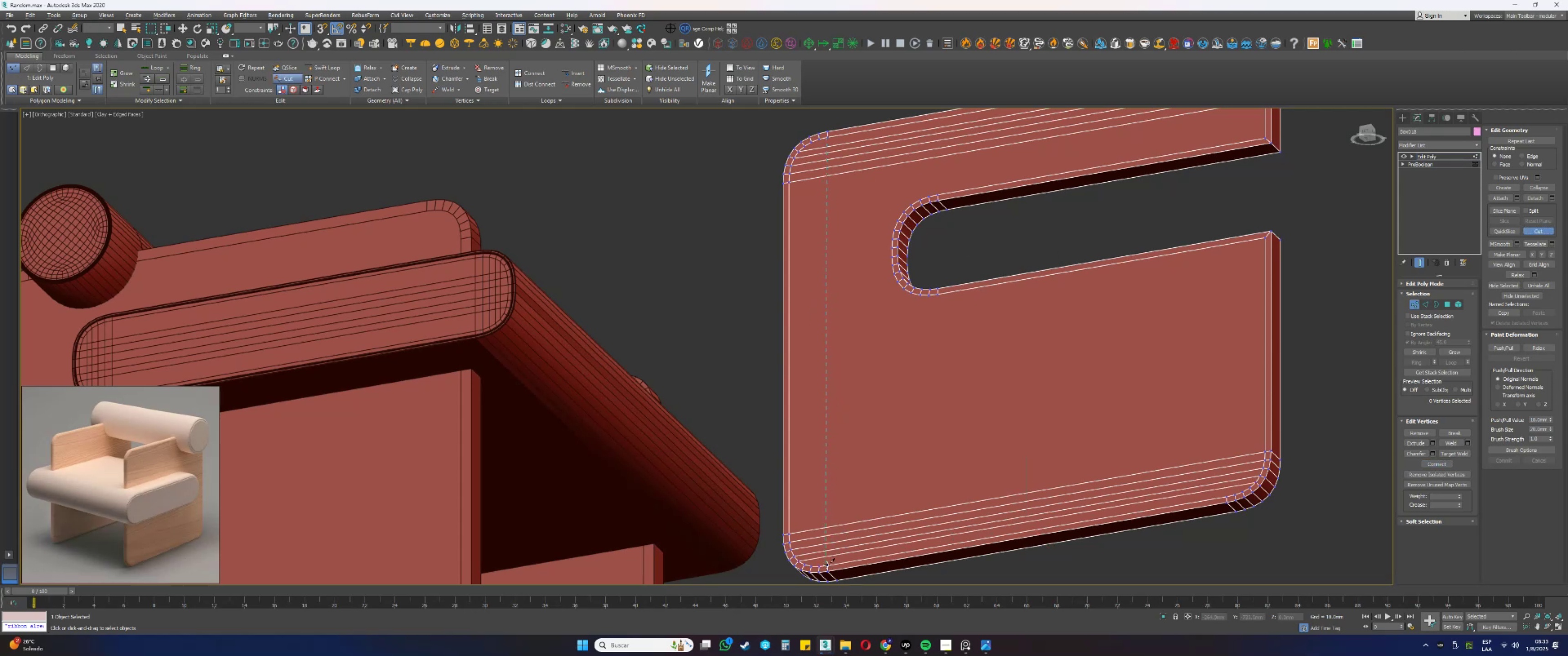 
right_click([824, 550])
 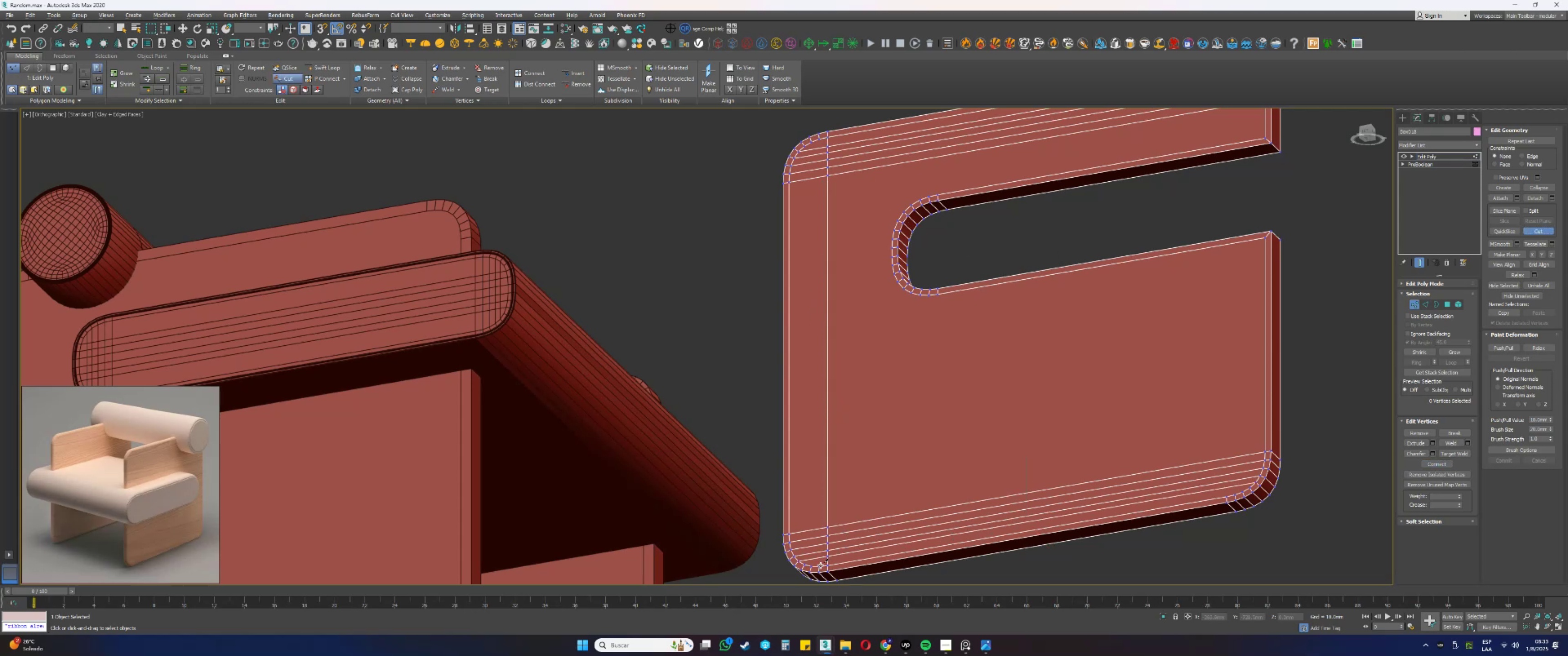 
left_click([820, 567])
 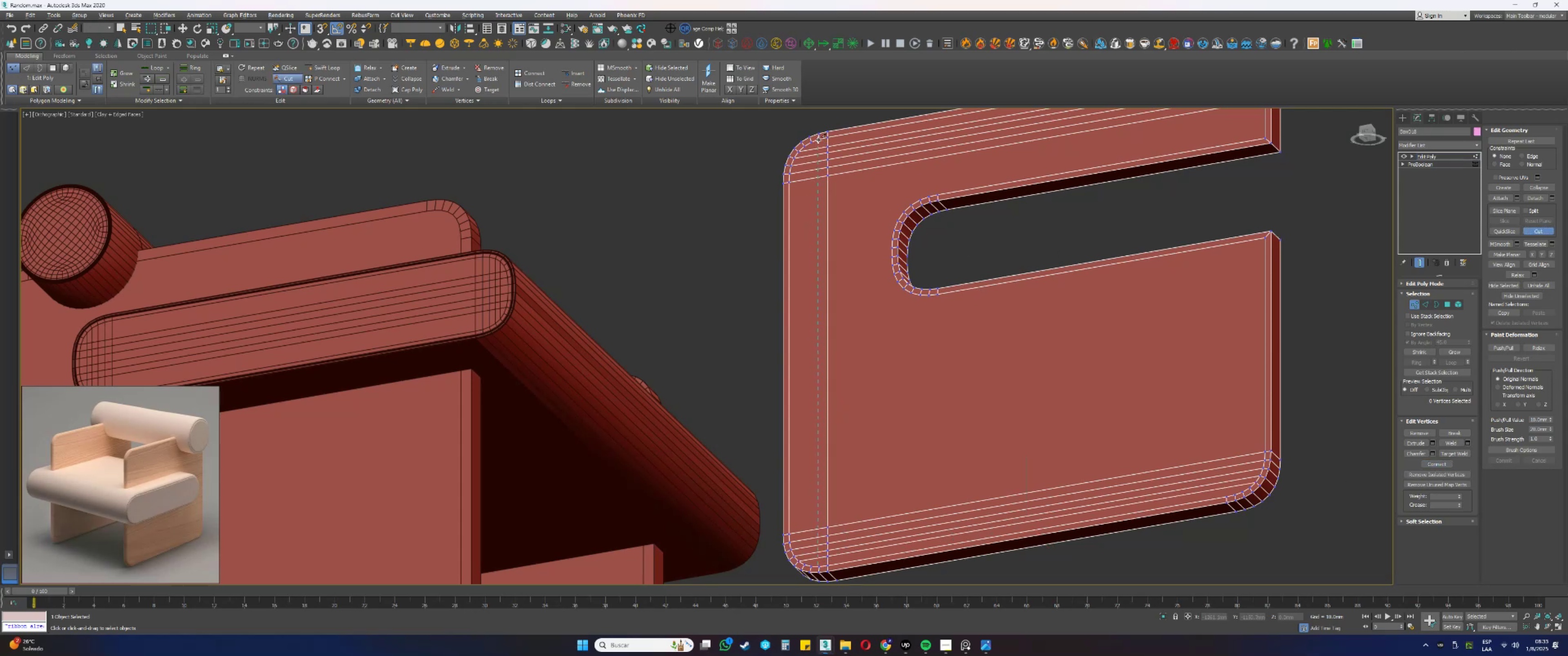 
left_click([818, 140])
 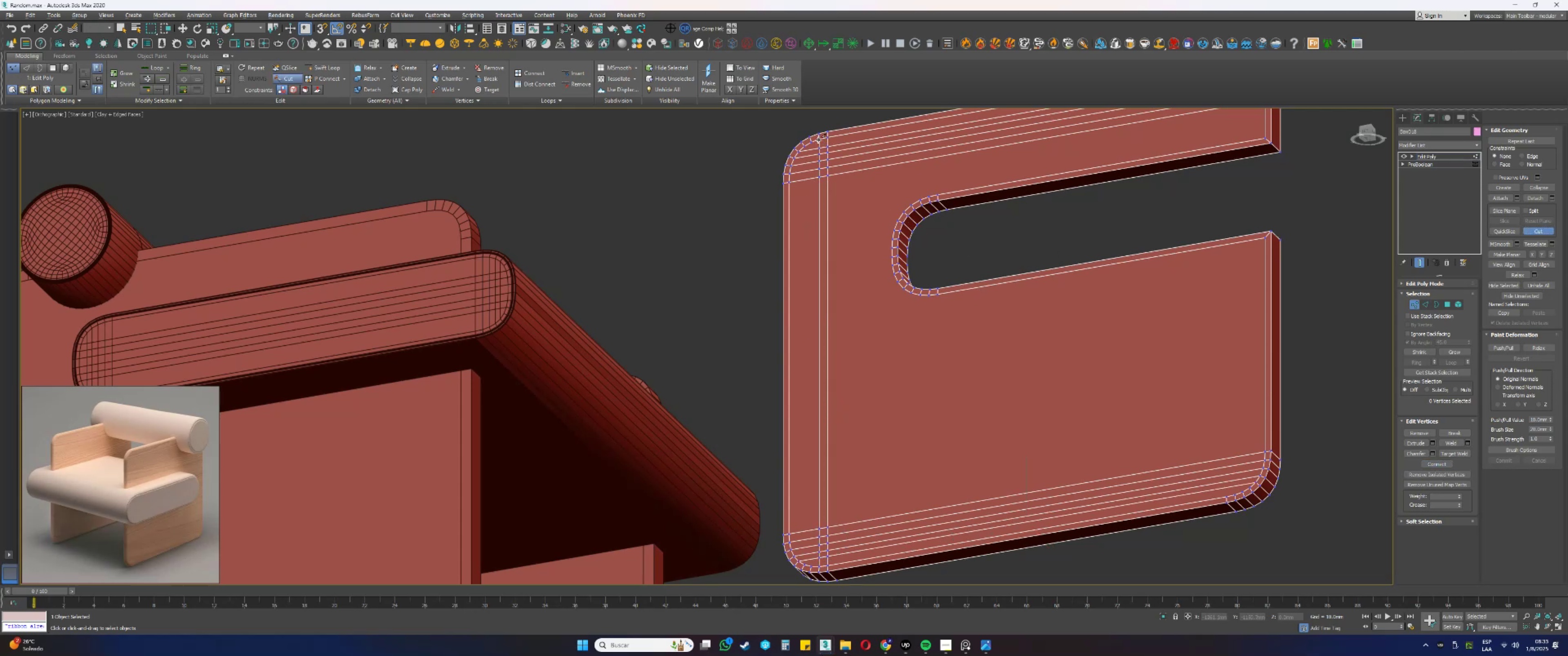 
right_click([818, 140])
 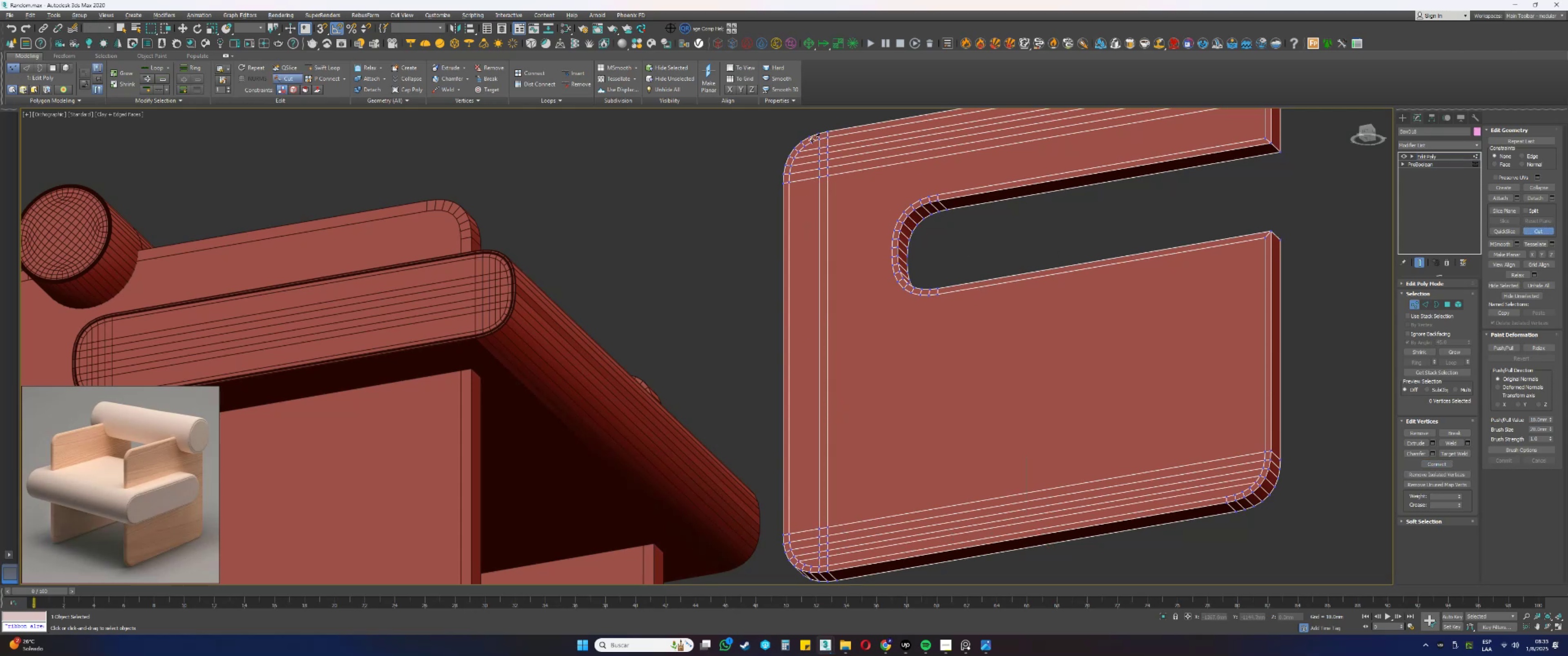 
left_click([812, 141])
 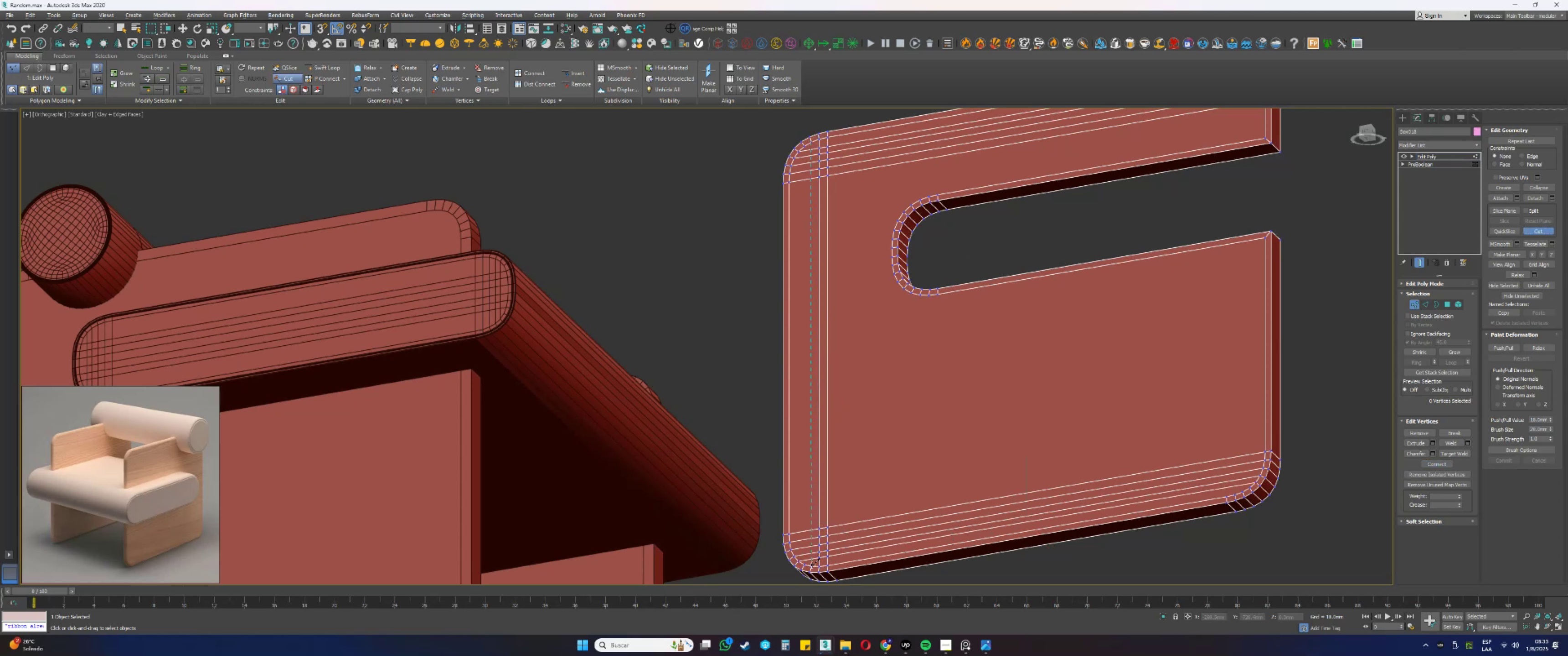 
left_click([811, 566])
 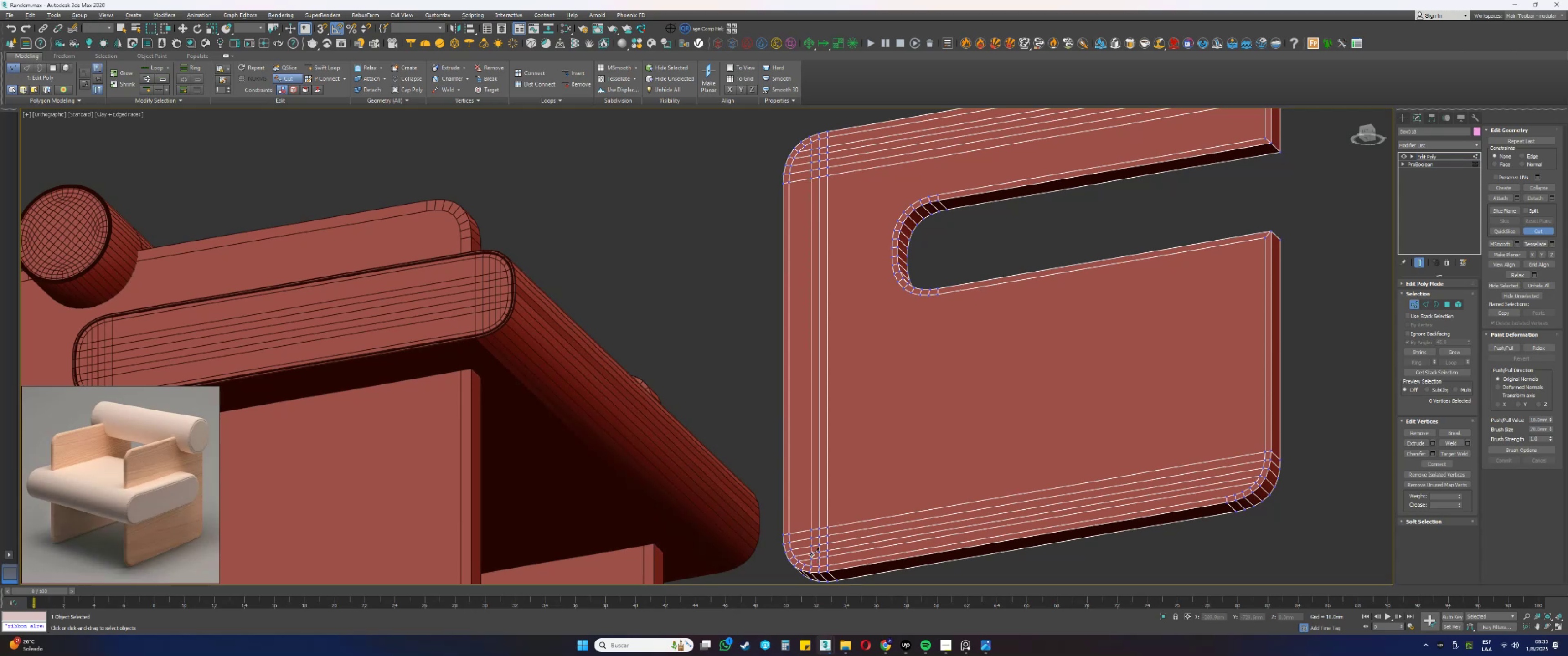 
right_click([815, 520])
 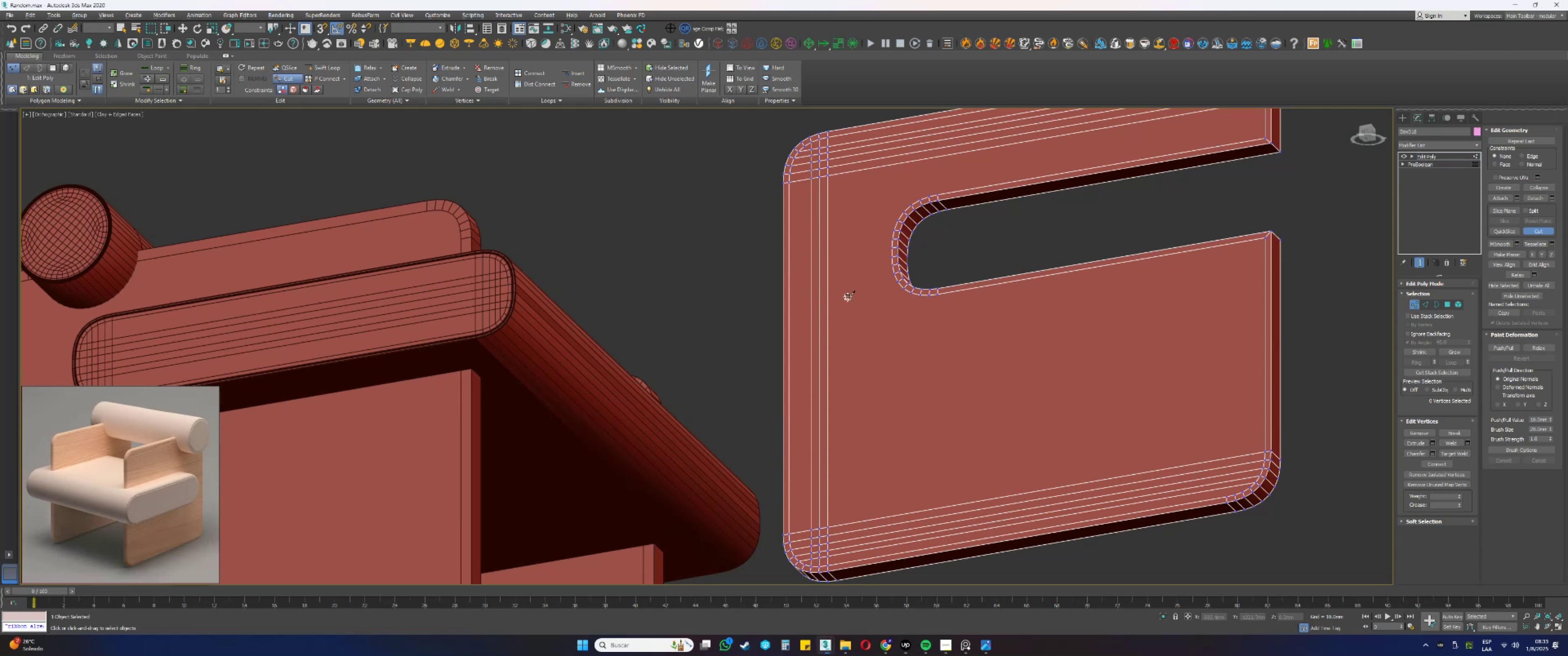 
right_click([864, 317])
 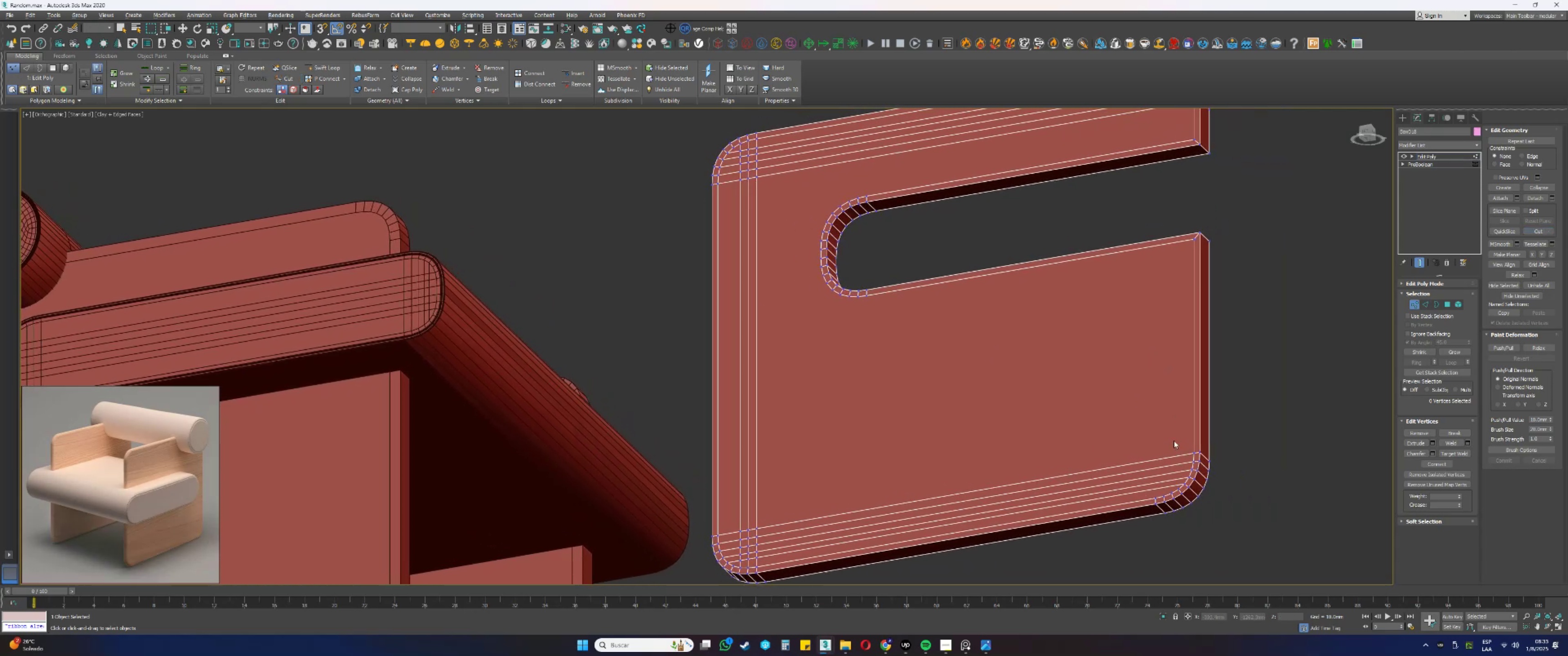 
wait(9.25)
 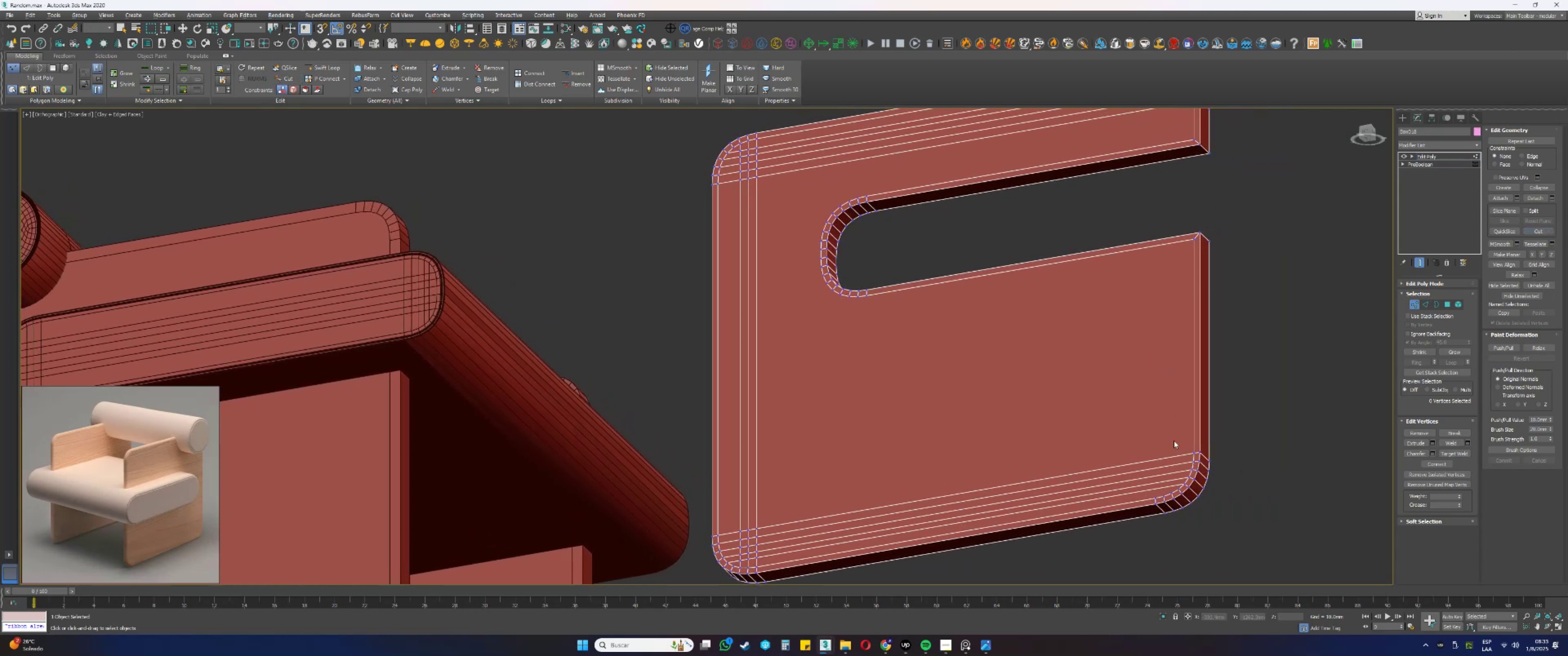 
left_click([1198, 452])
 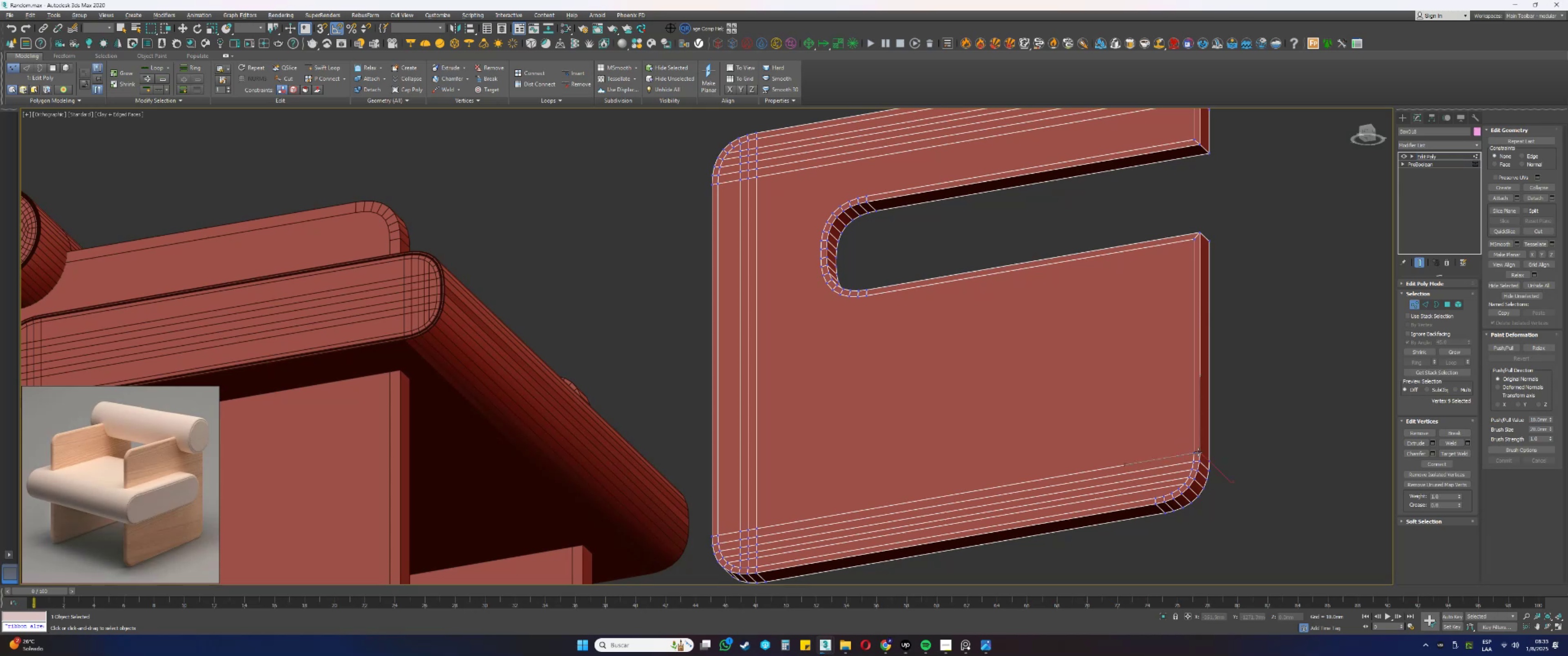 
hold_key(key=AltLeft, duration=0.69)
 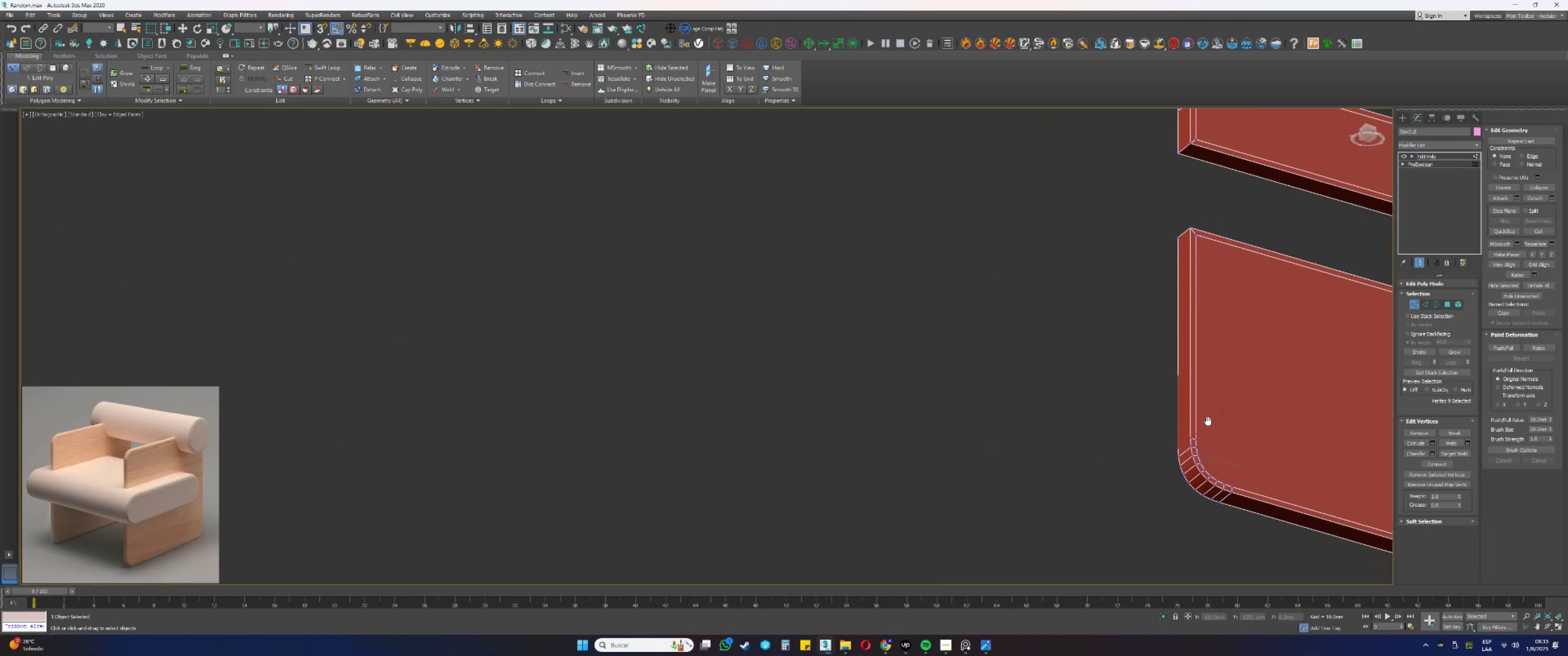 
hold_key(key=AltLeft, duration=0.32)
 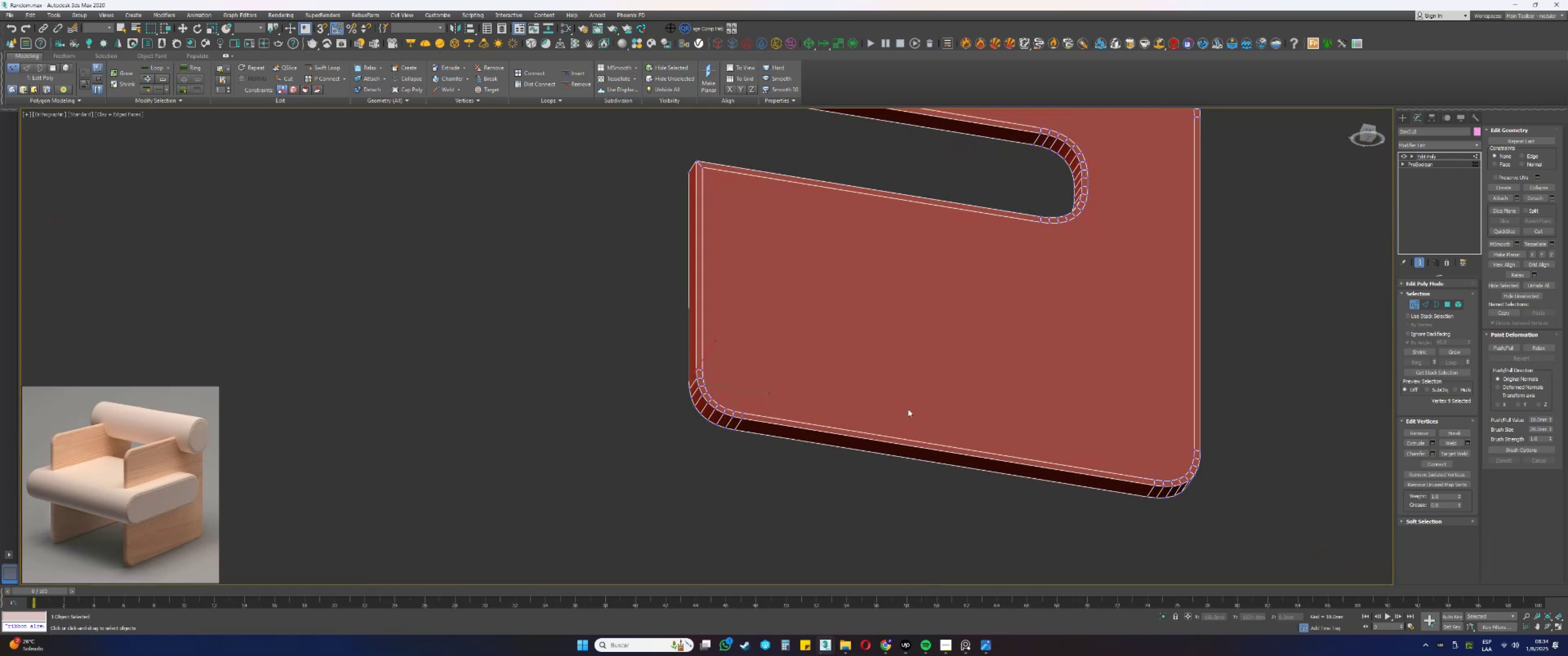 
left_click([948, 408])
 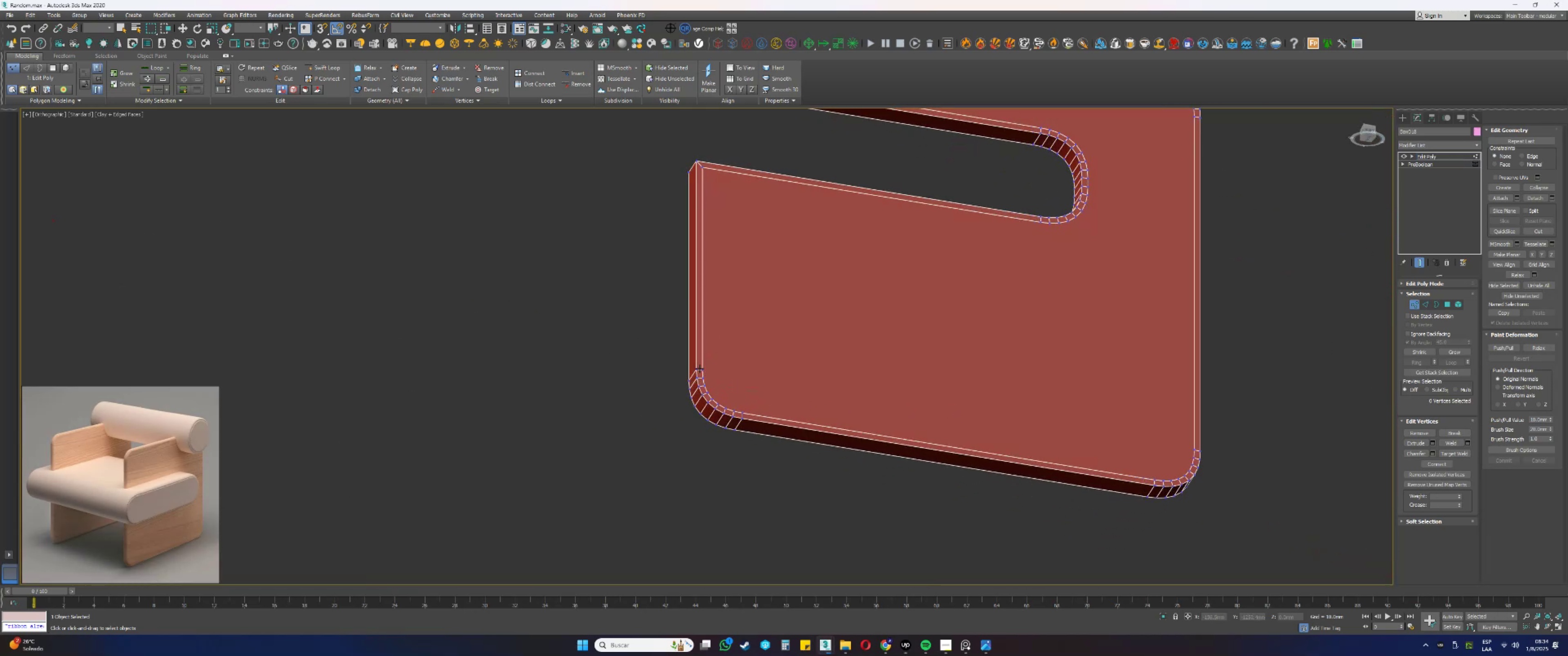 
left_click([702, 369])
 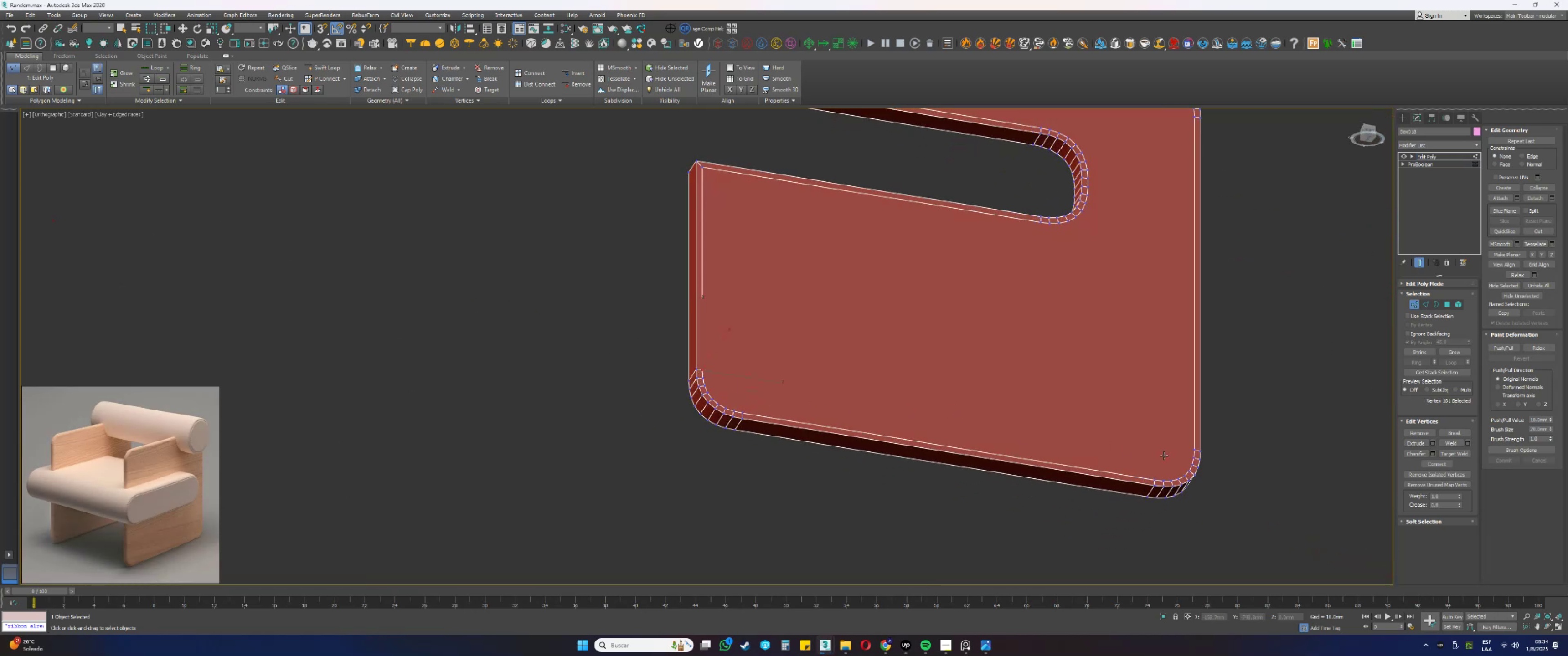 
hold_key(key=ControlLeft, duration=0.39)
left_click([1194, 448])
 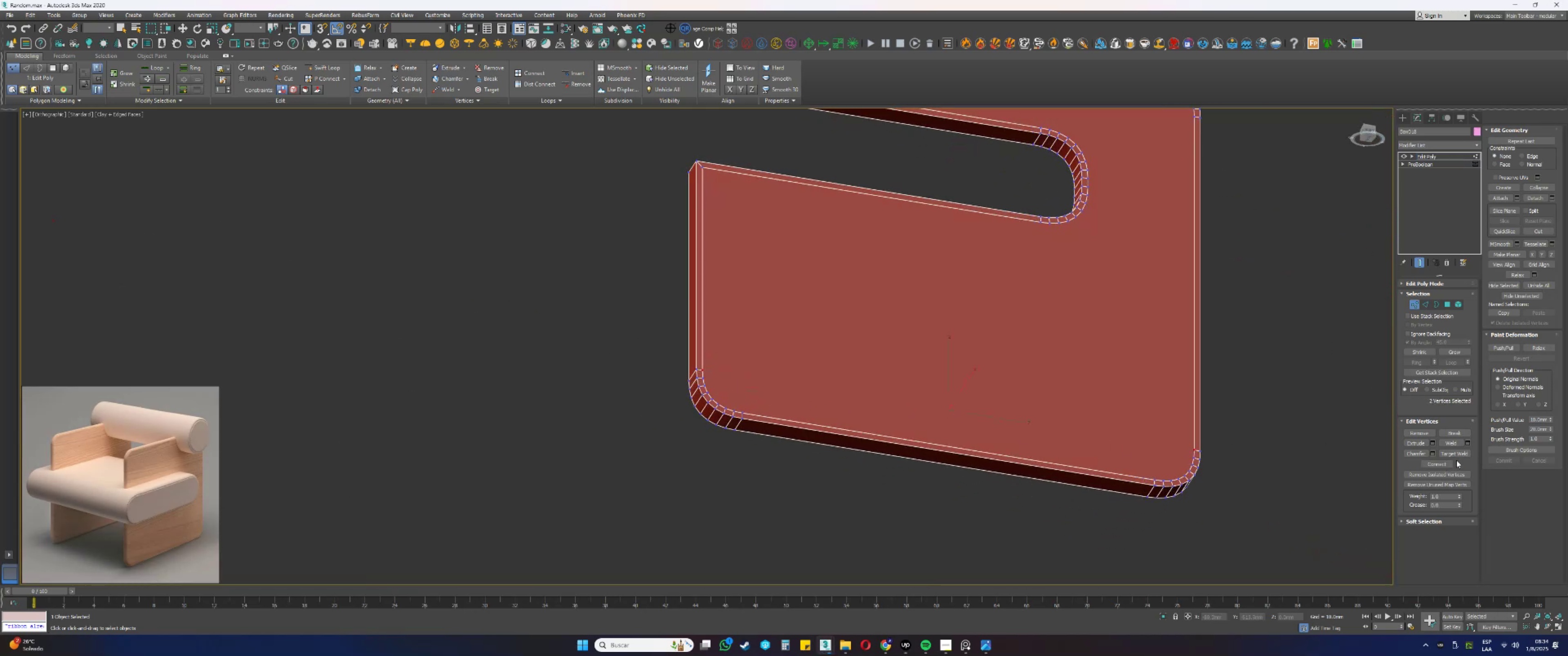 
left_click([1445, 461])
 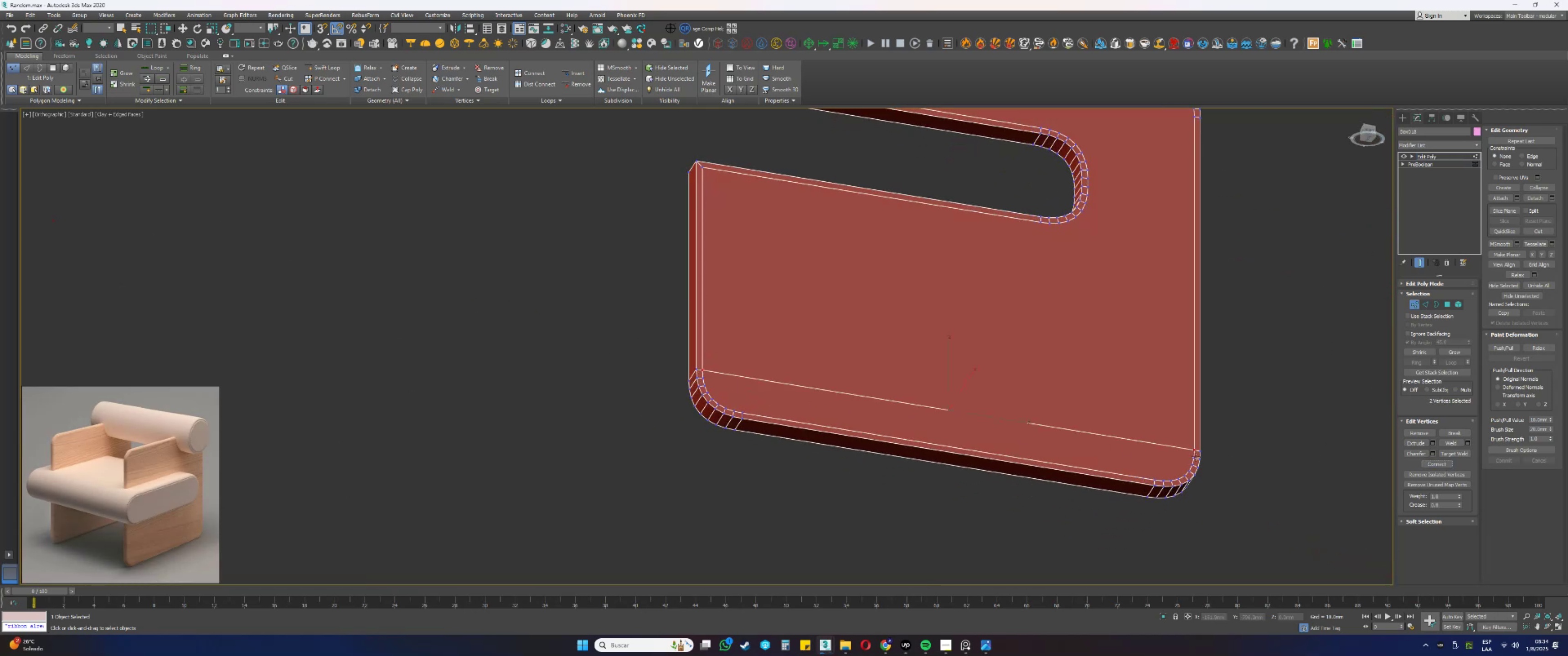 
left_click([1195, 457])
 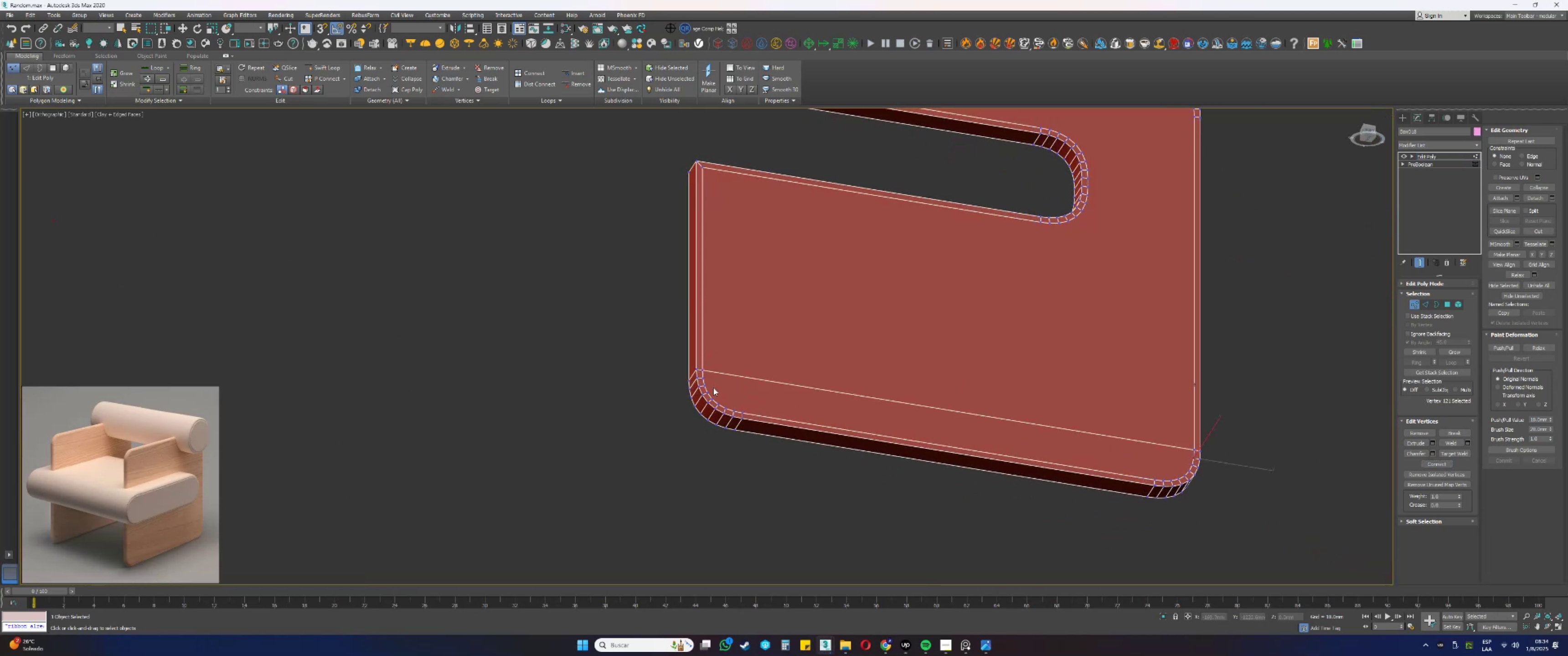 
hold_key(key=ControlLeft, duration=0.66)
left_click([704, 379])
 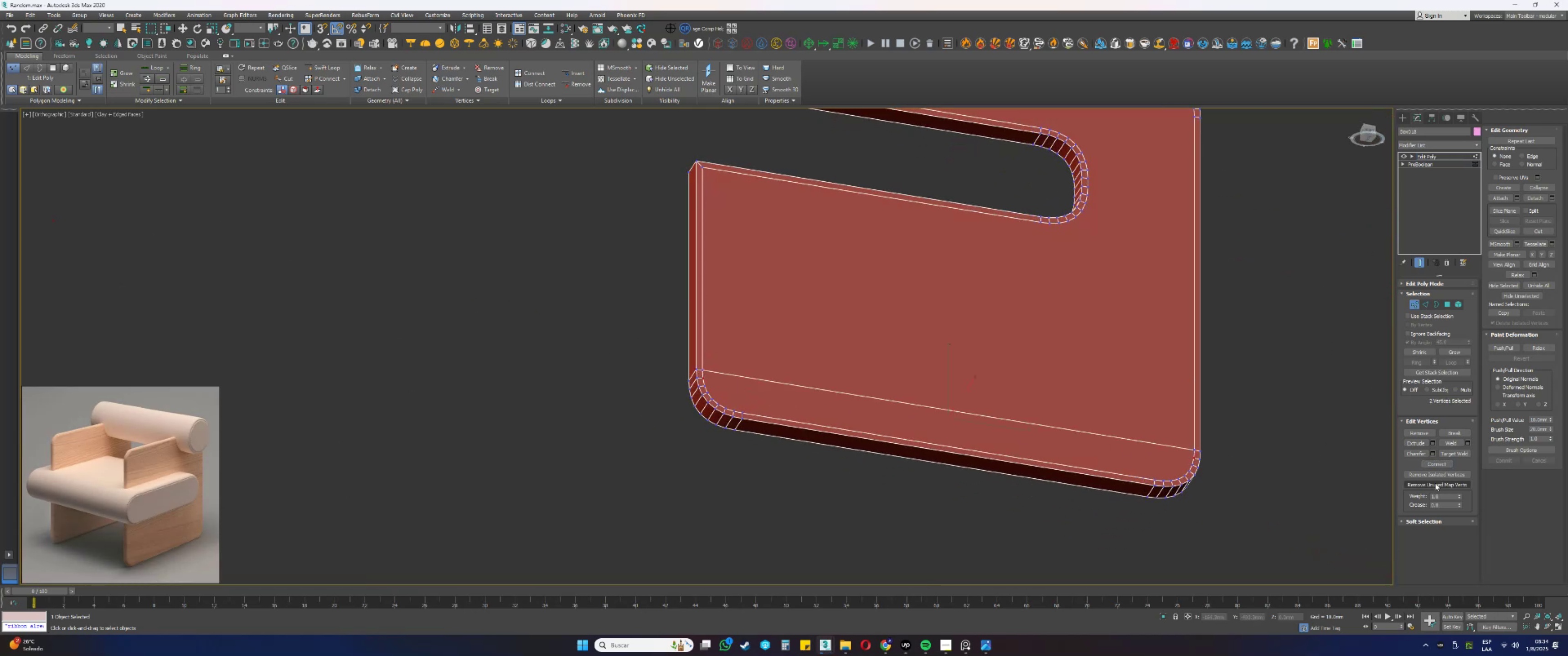 
left_click([1439, 465])
 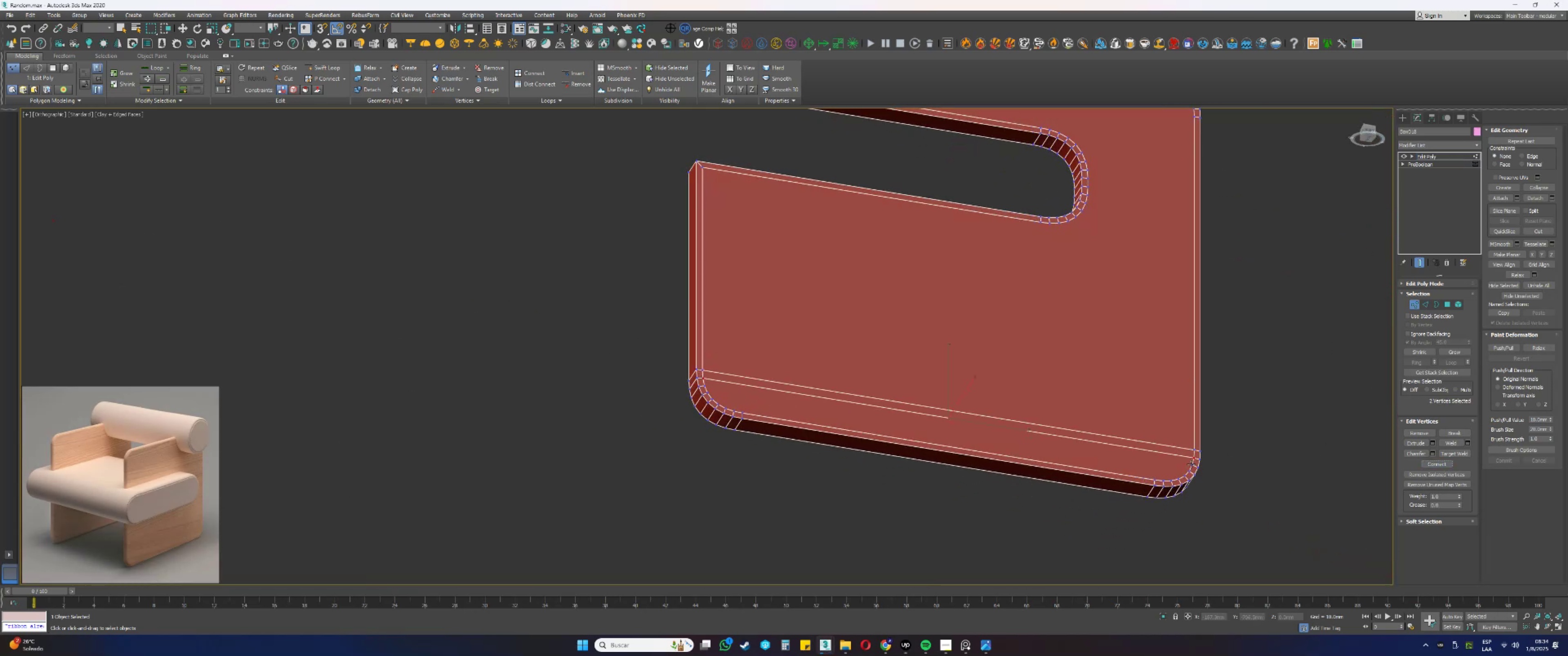 
left_click([1191, 464])
 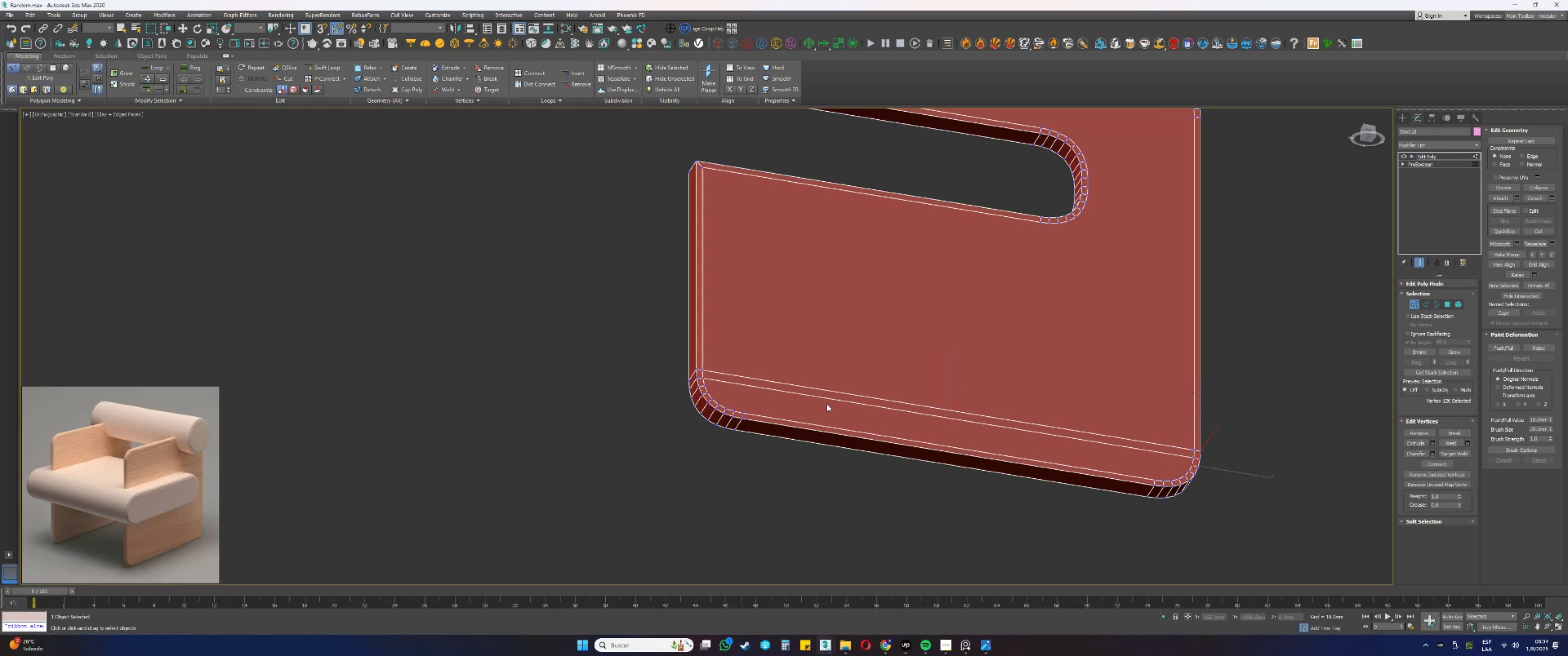 
hold_key(key=ControlLeft, duration=0.71)
left_click([707, 386])
 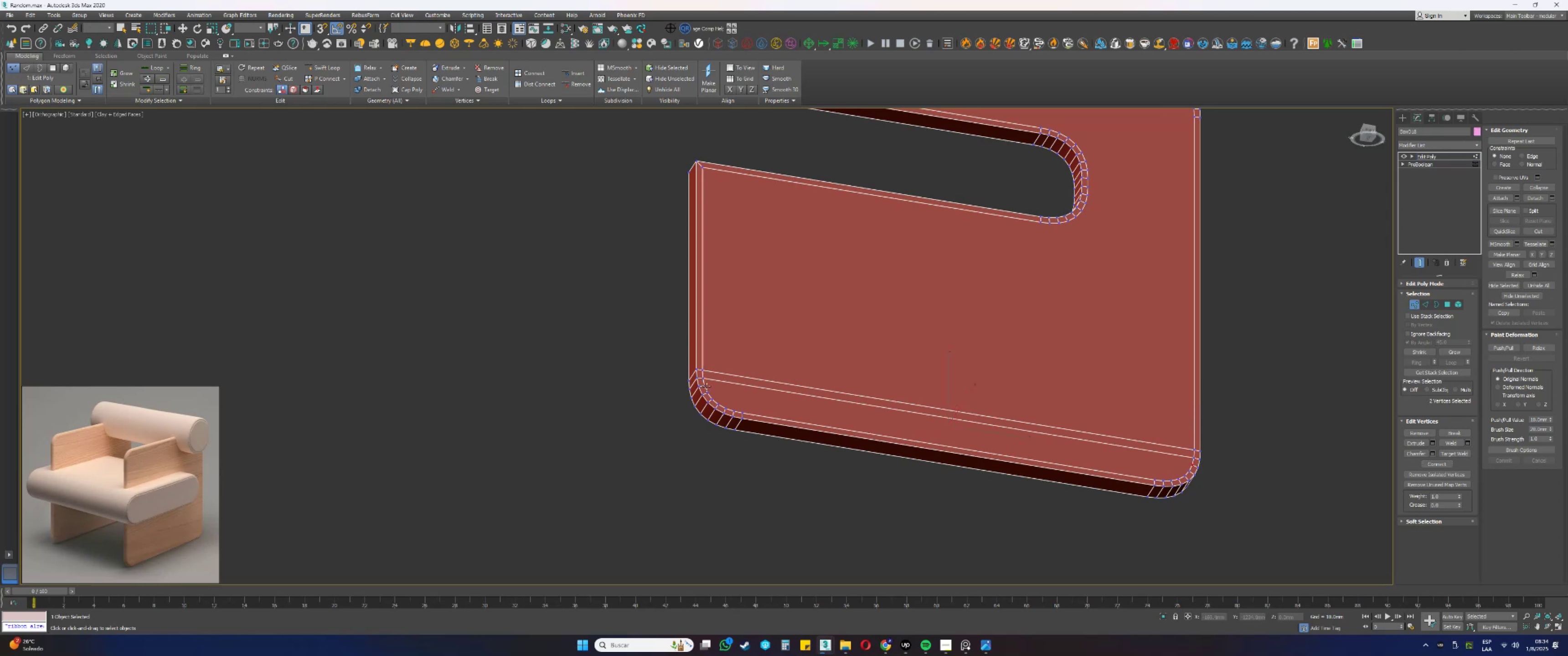 
hold_key(key=ControlLeft, duration=2.26)
left_click([1425, 463])
 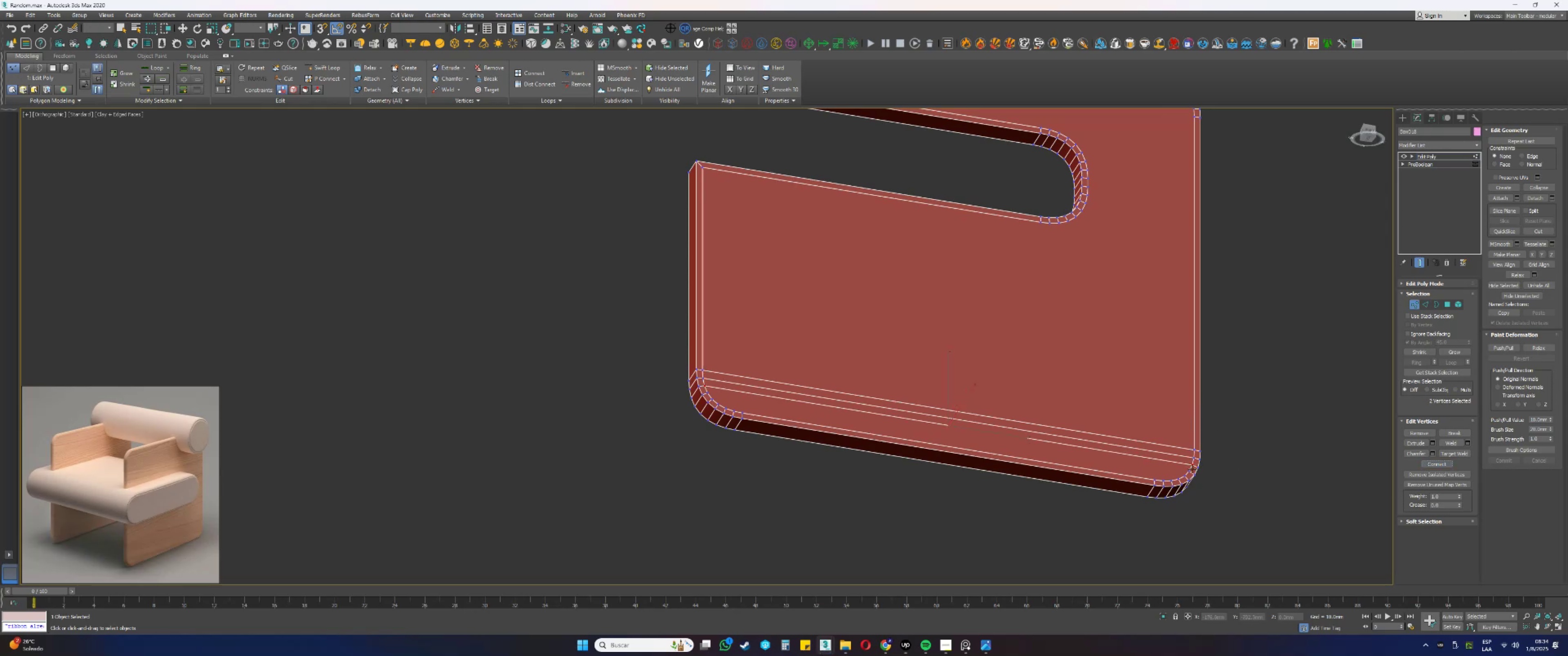 
left_click([1188, 469])
 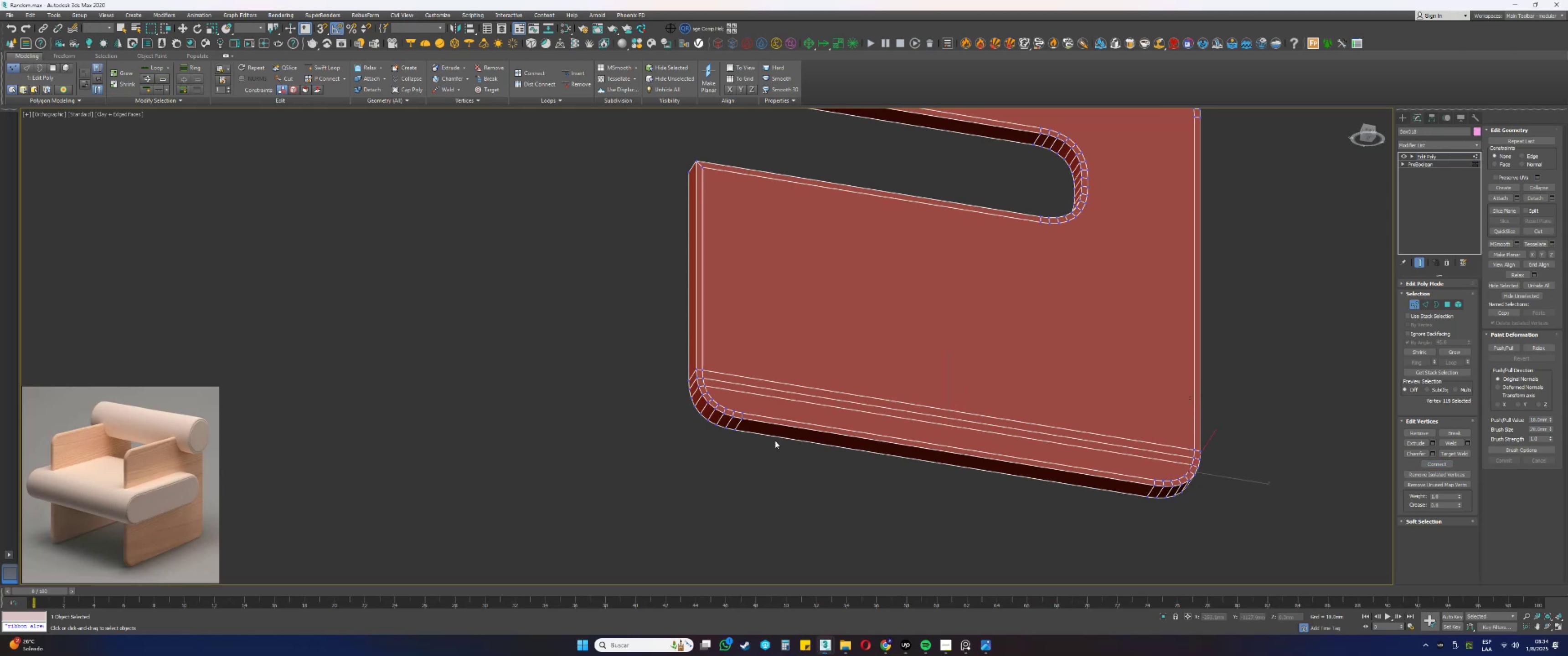 
hold_key(key=ControlLeft, duration=0.83)
left_click([707, 392])
 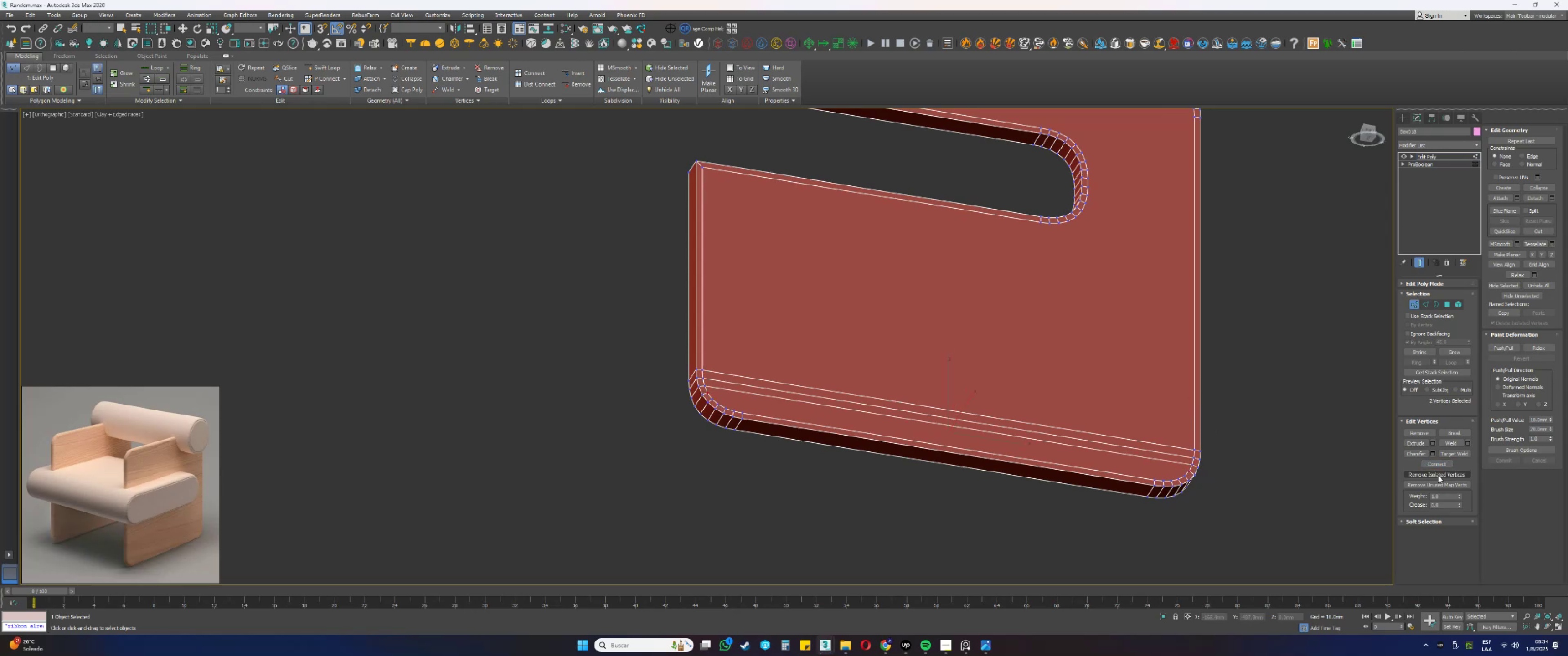 
left_click([1431, 463])
 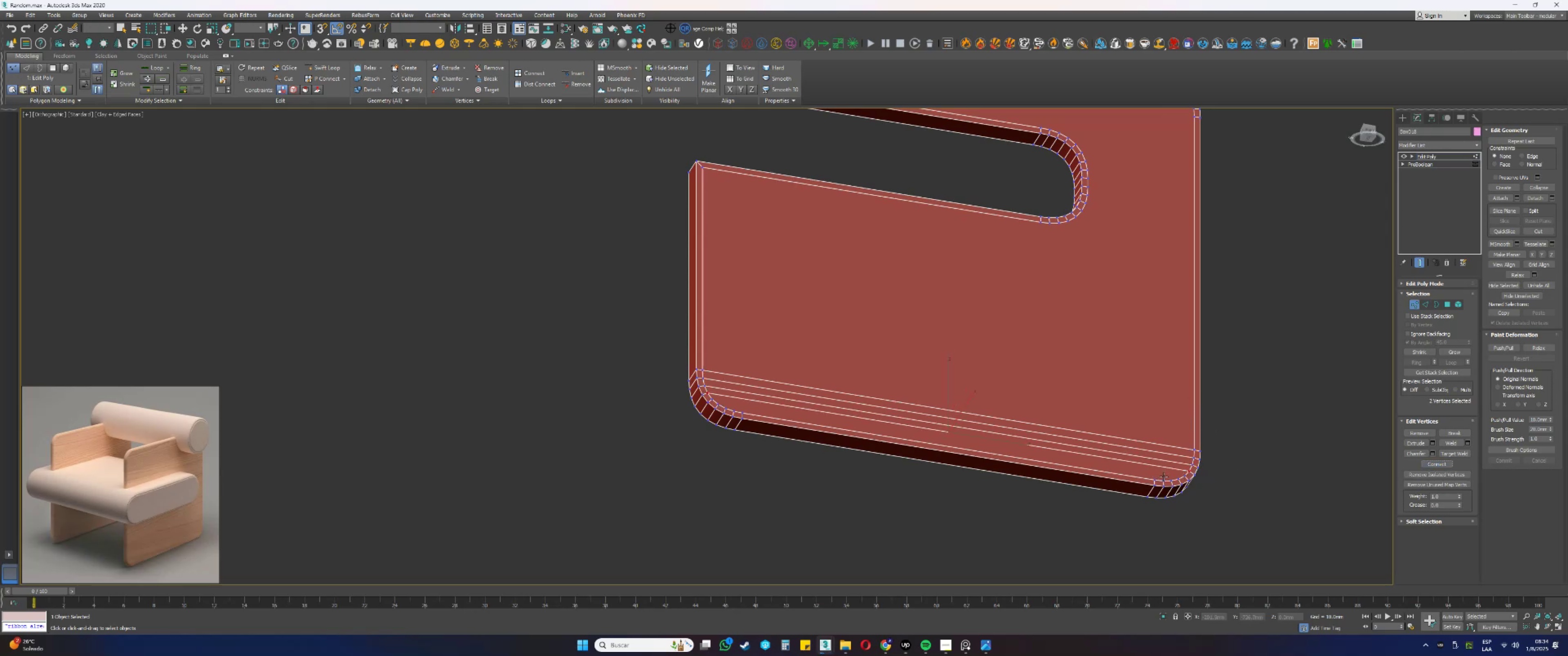 
left_click([1185, 477])
 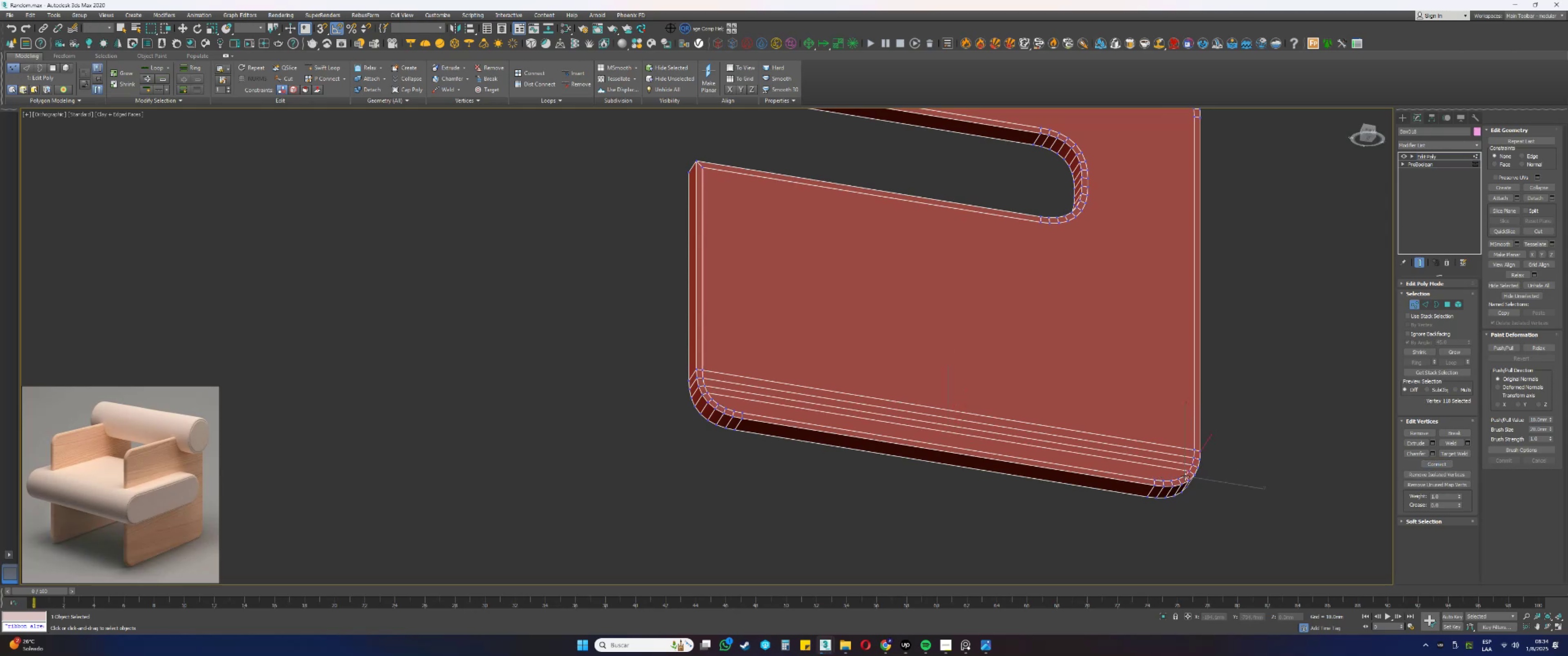 
hold_key(key=AltLeft, duration=1.06)
 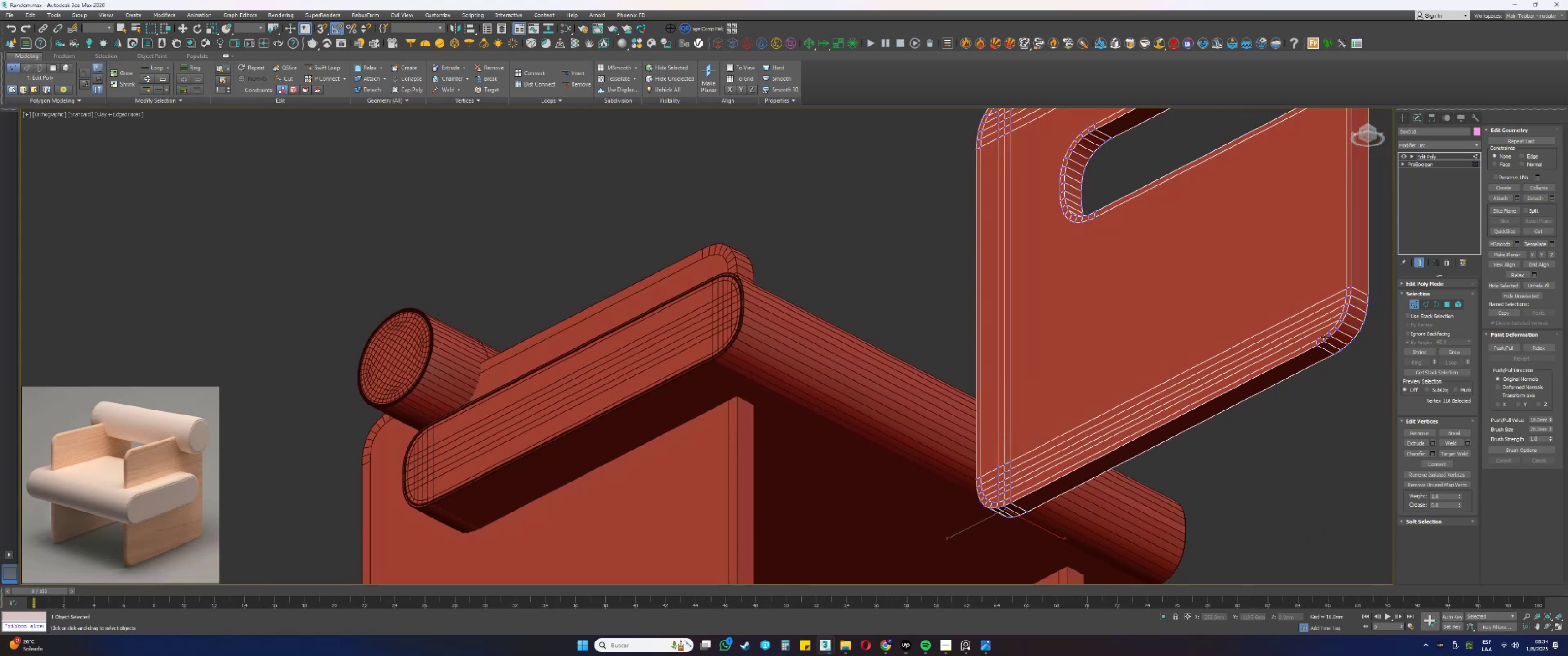 
hold_key(key=AltLeft, duration=0.85)
 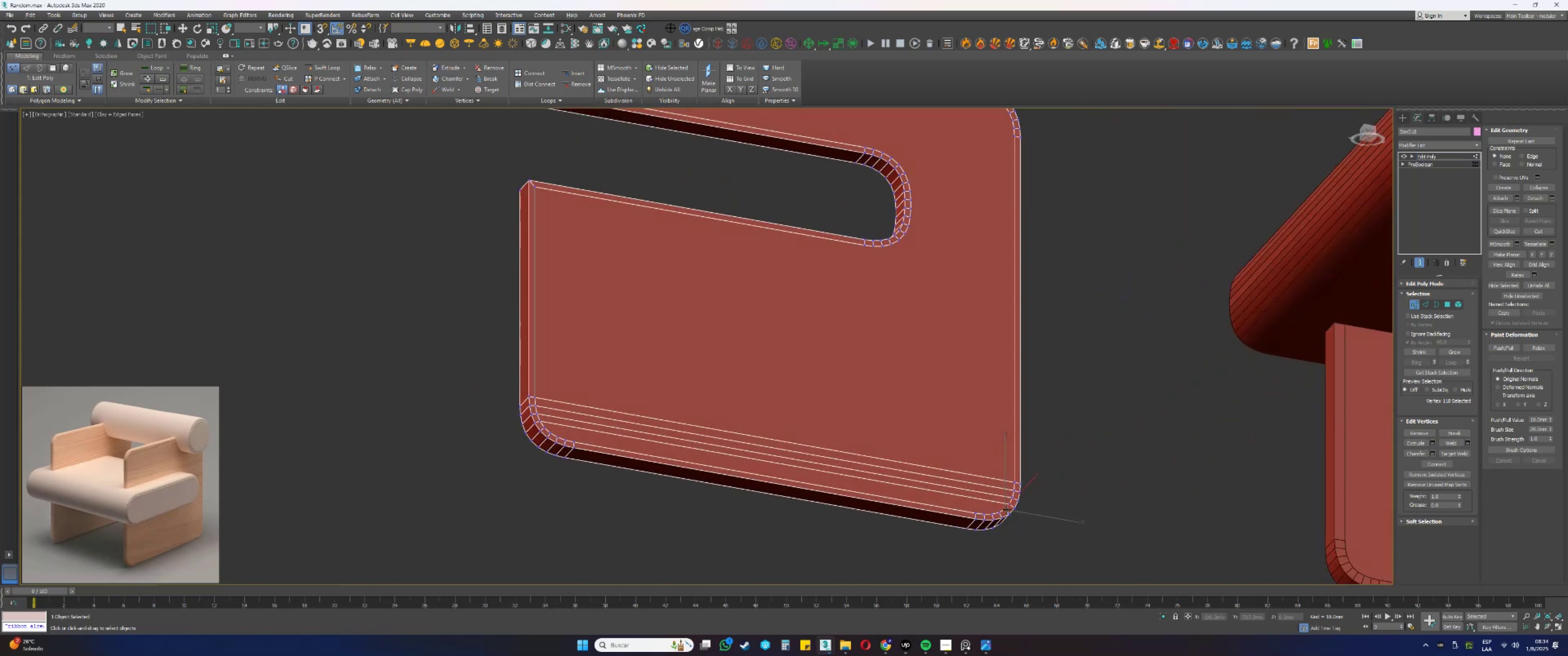 
hold_key(key=ControlLeft, duration=0.99)
 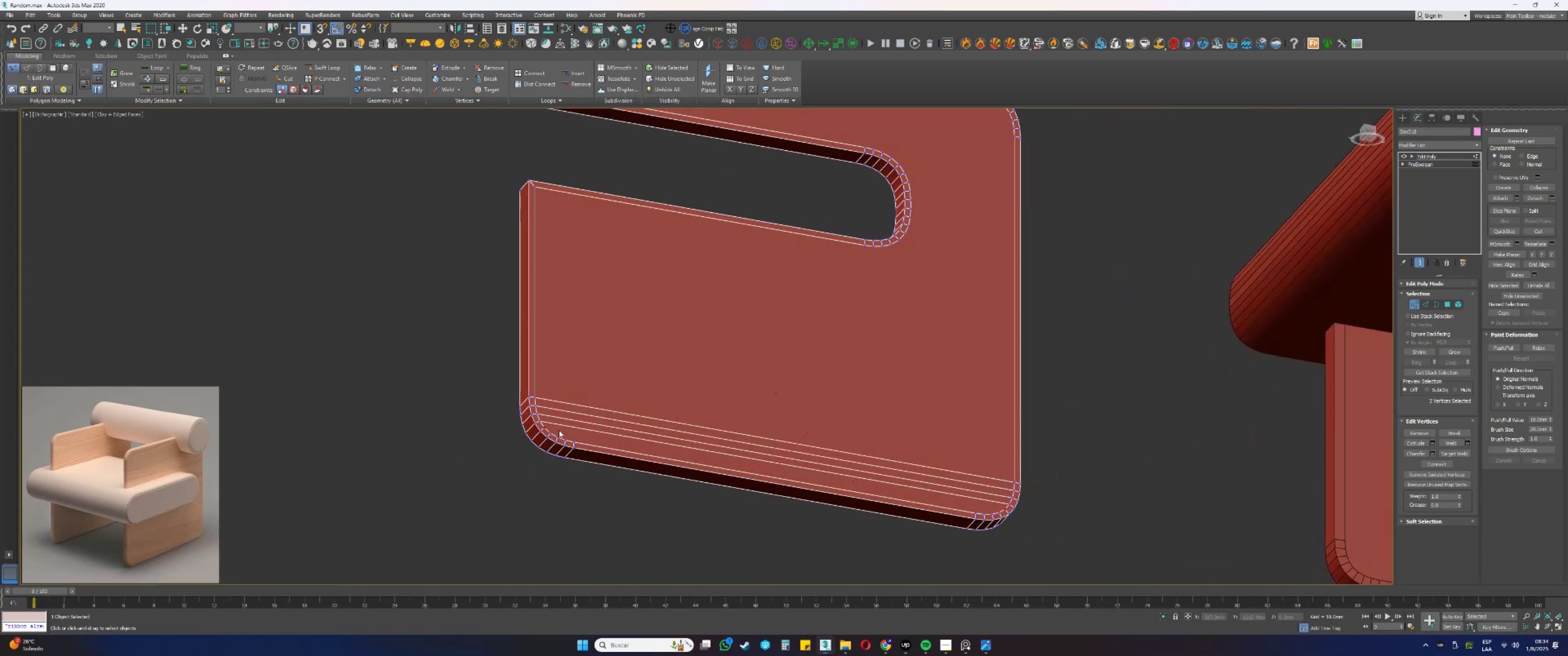 
hold_key(key=AltLeft, duration=0.71)
 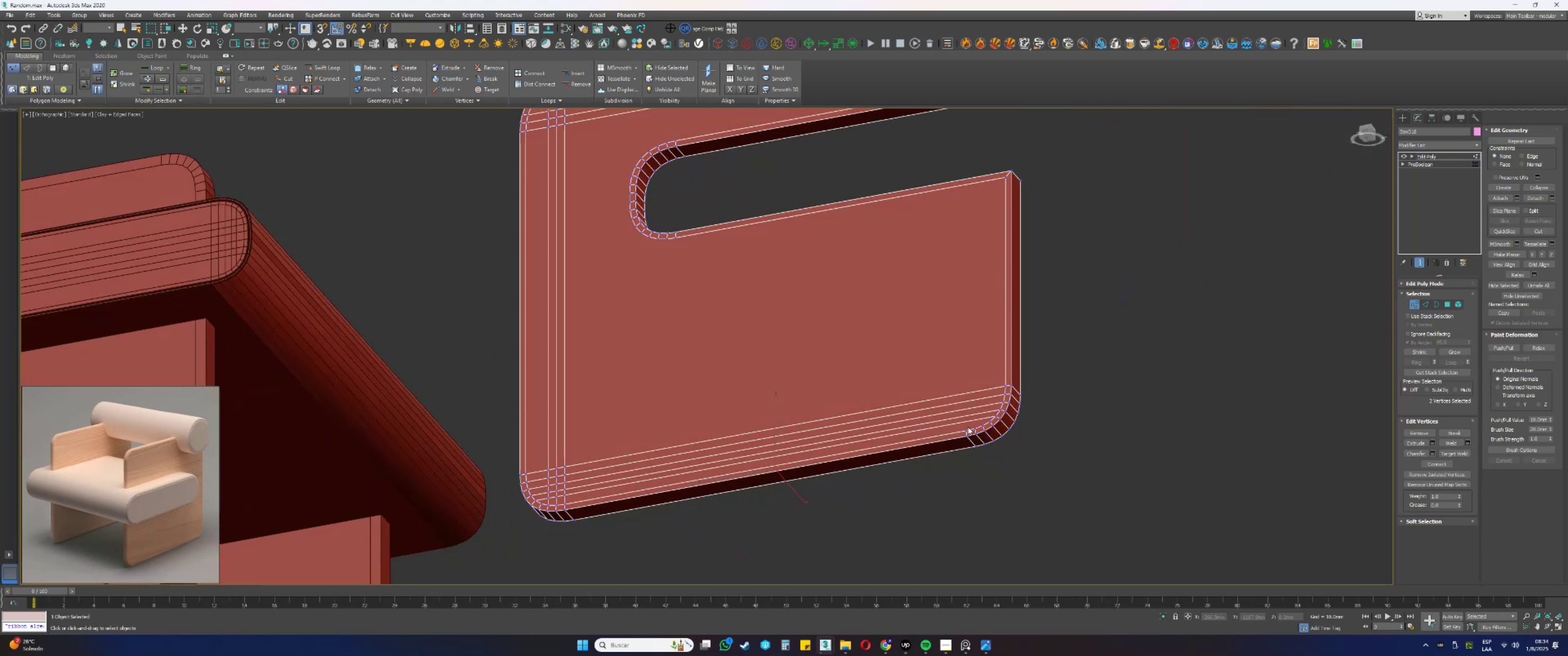 
key(Alt+AltLeft)
 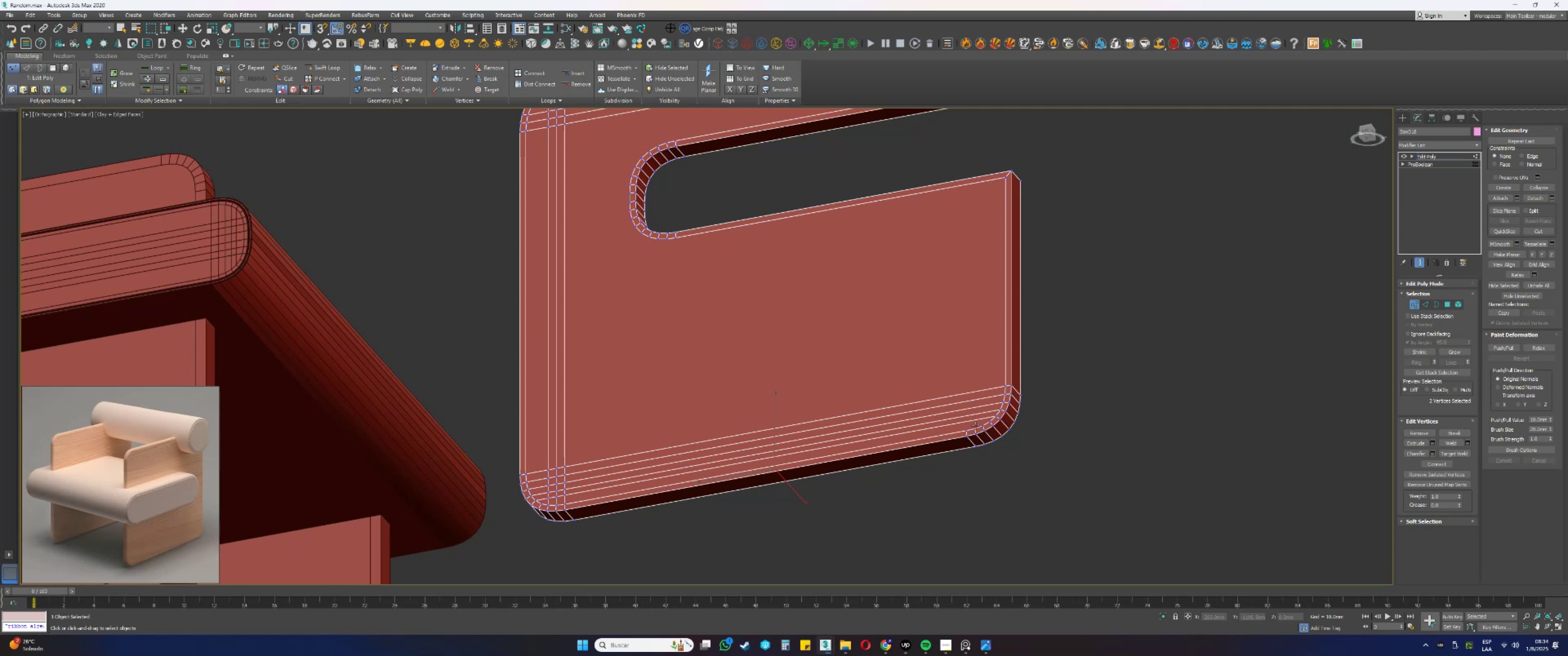 
hold_key(key=AltLeft, duration=0.85)
 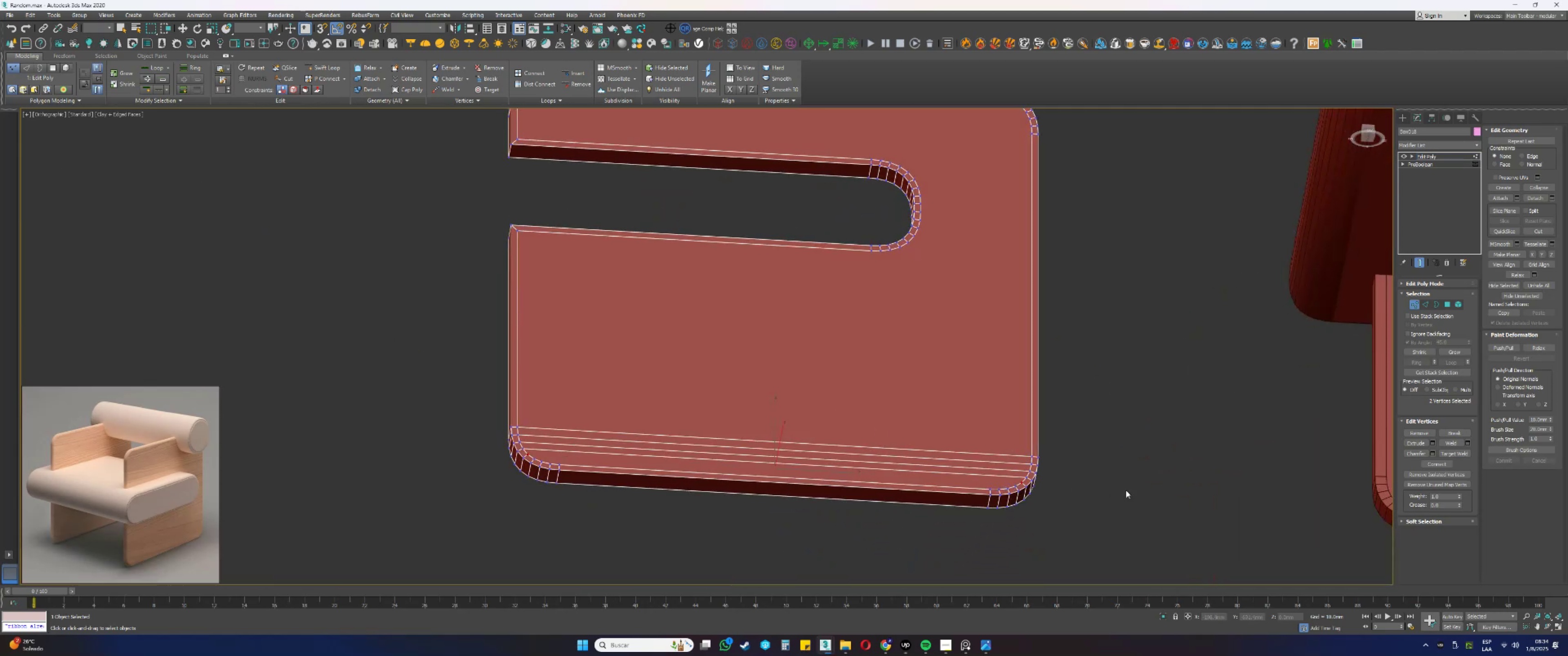 
left_click([1430, 464])
 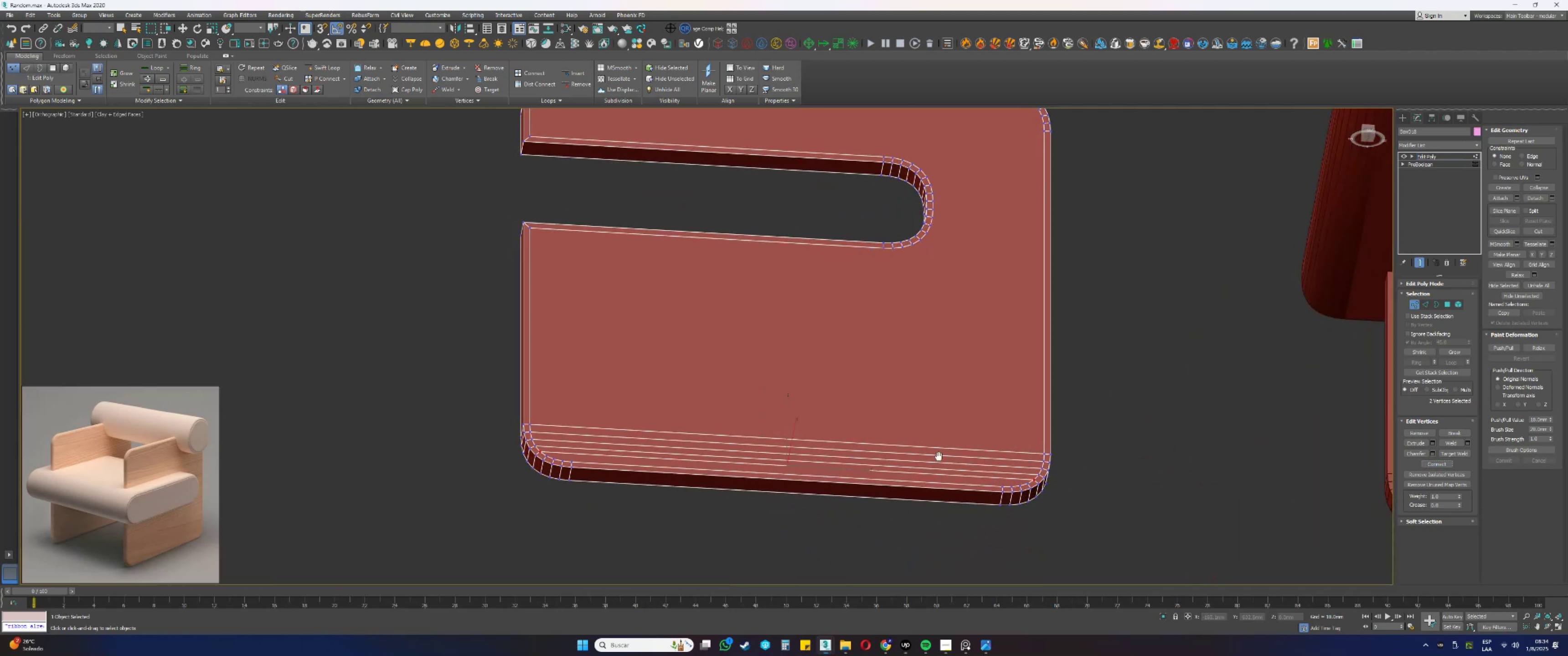 
hold_key(key=AltLeft, duration=0.35)
 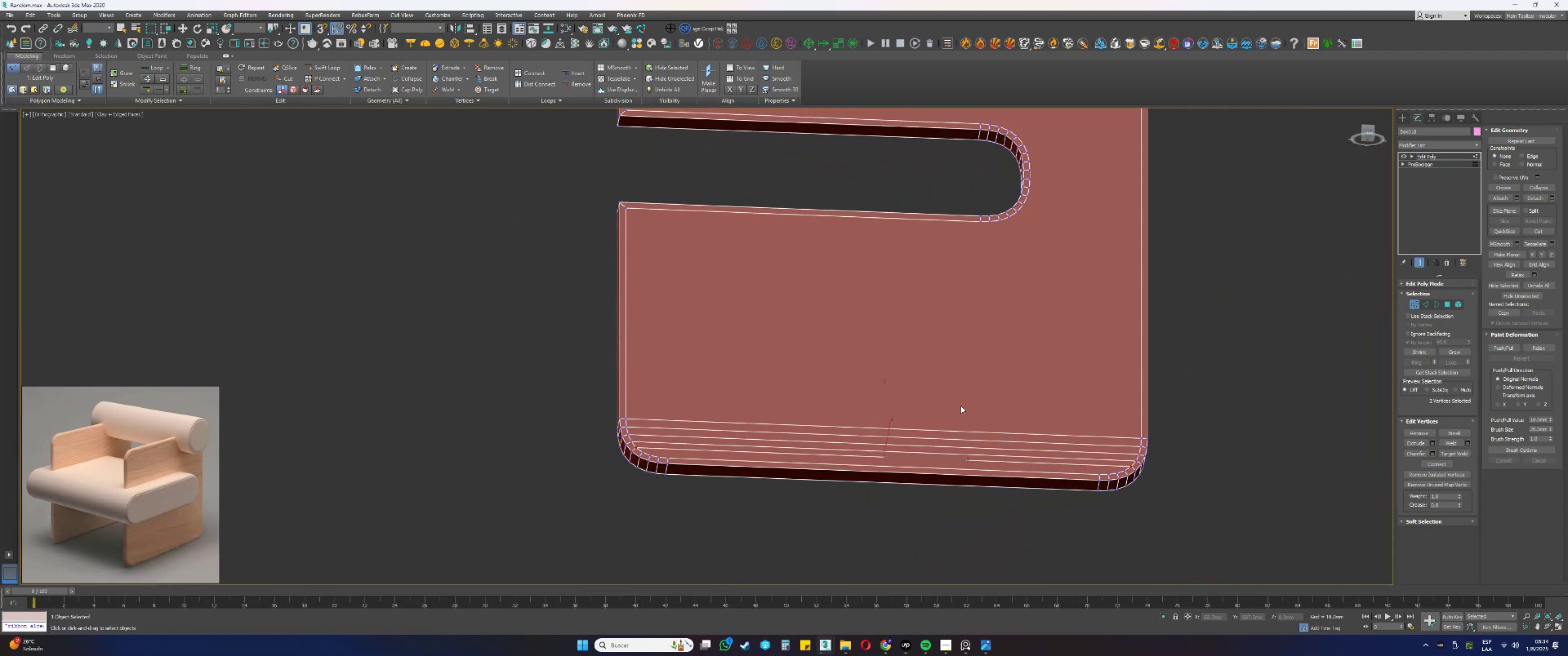 
hold_key(key=AltLeft, duration=1.77)
 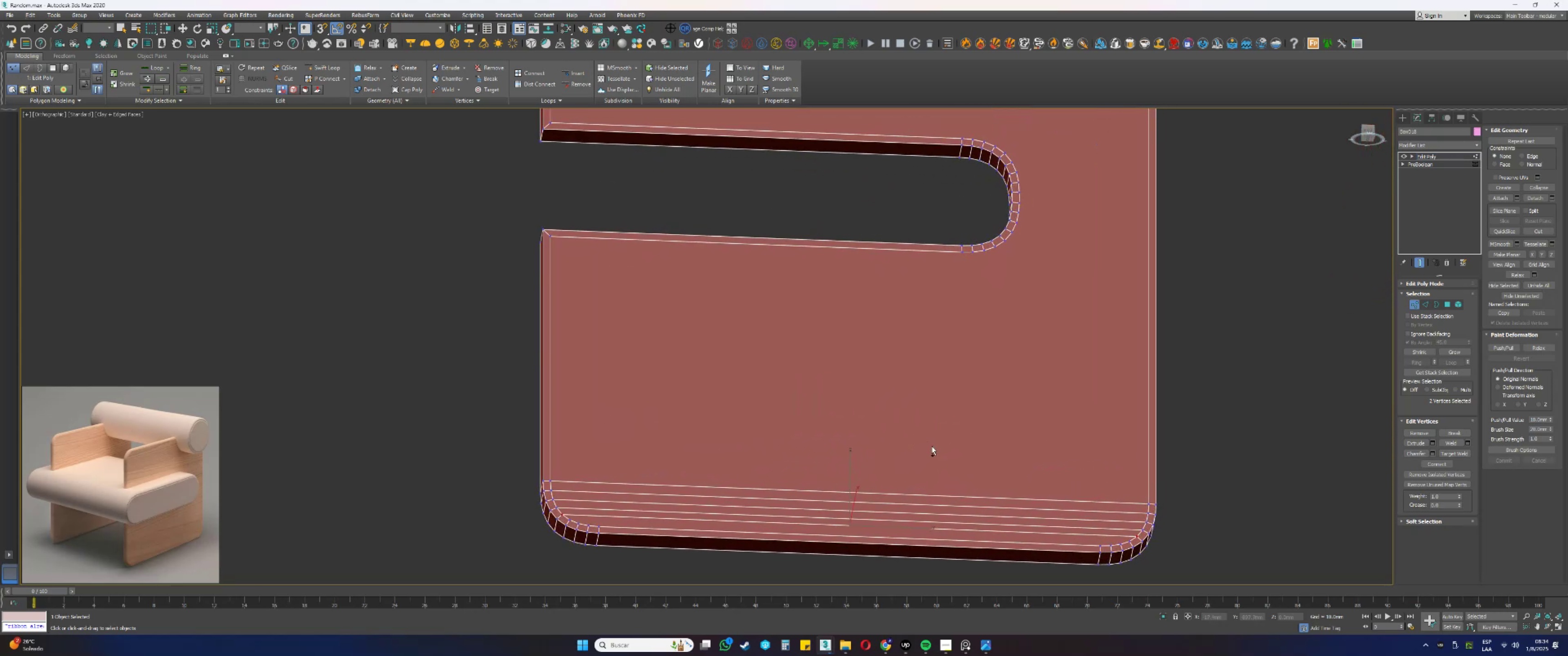 
hold_key(key=ControlLeft, duration=1.5)
 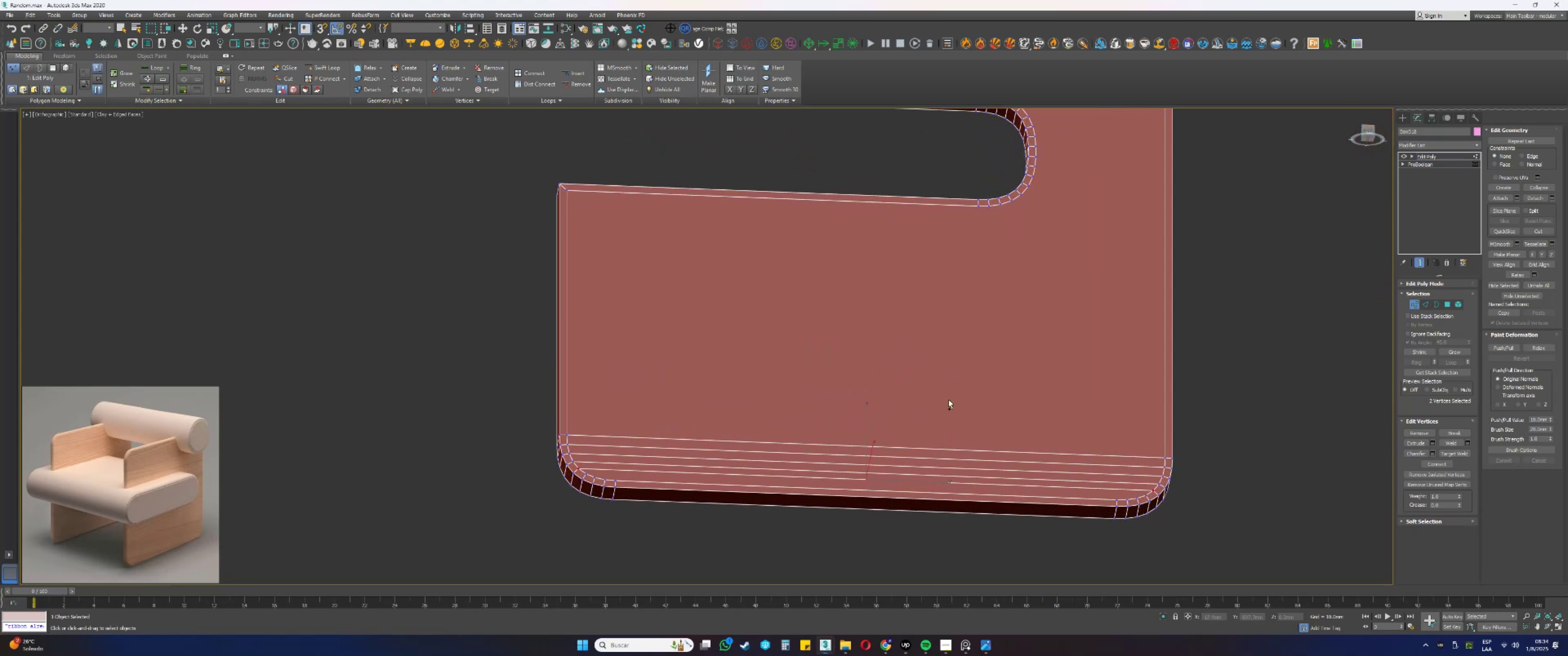 
hold_key(key=ControlLeft, duration=0.31)
 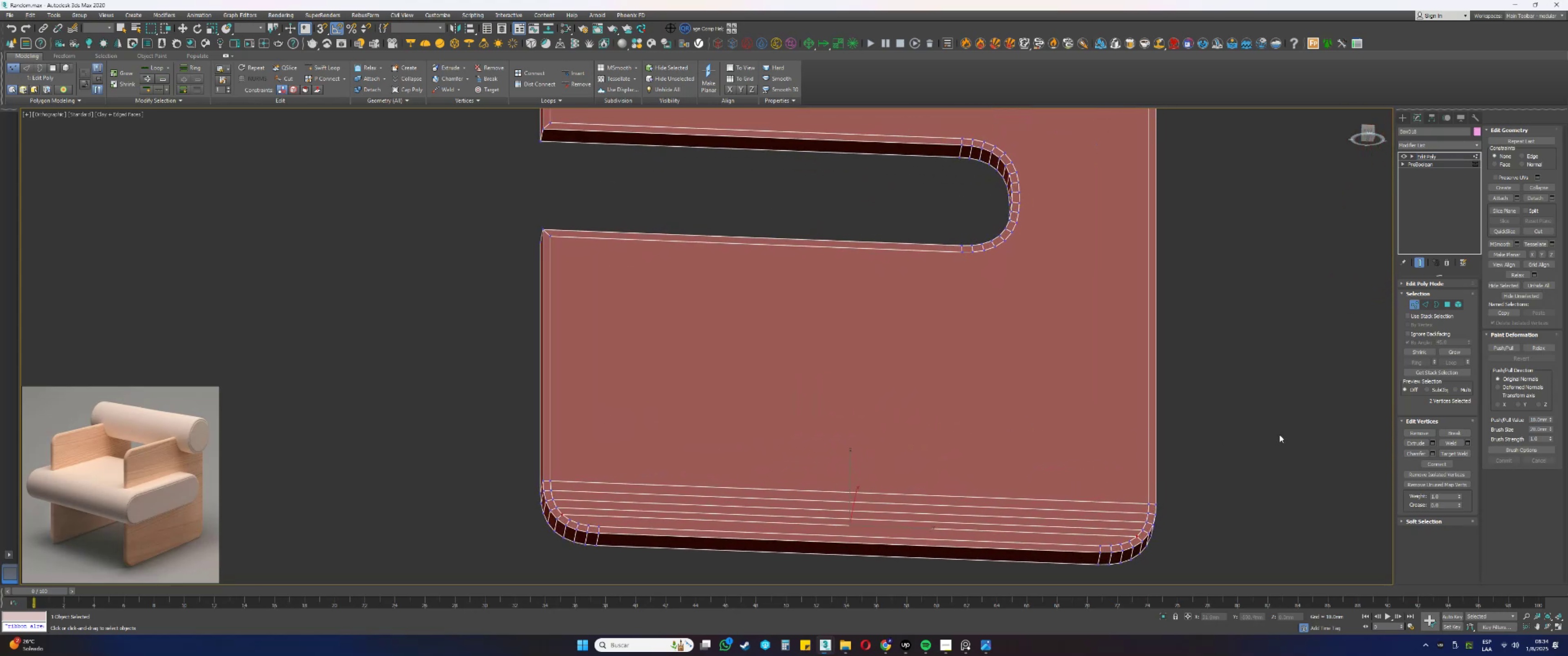 
left_click([1257, 430])
 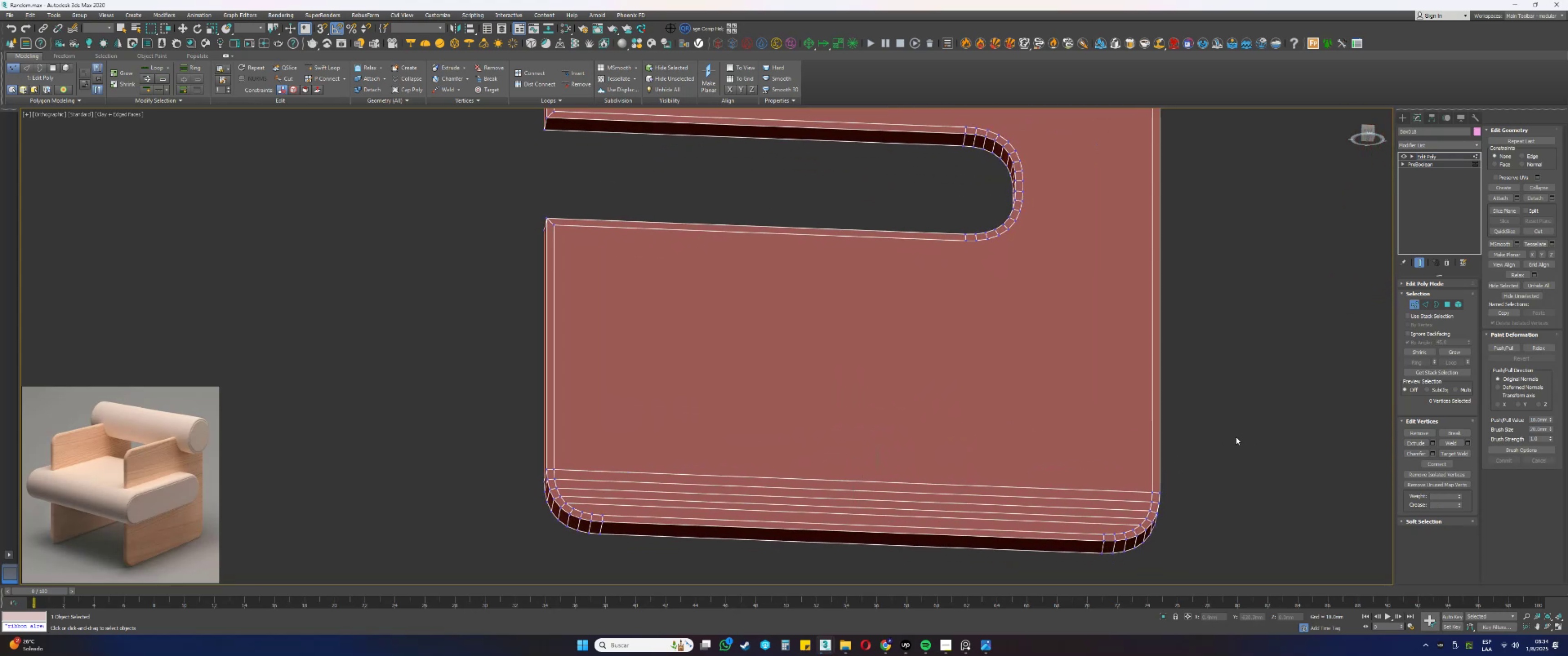 
key(2)
 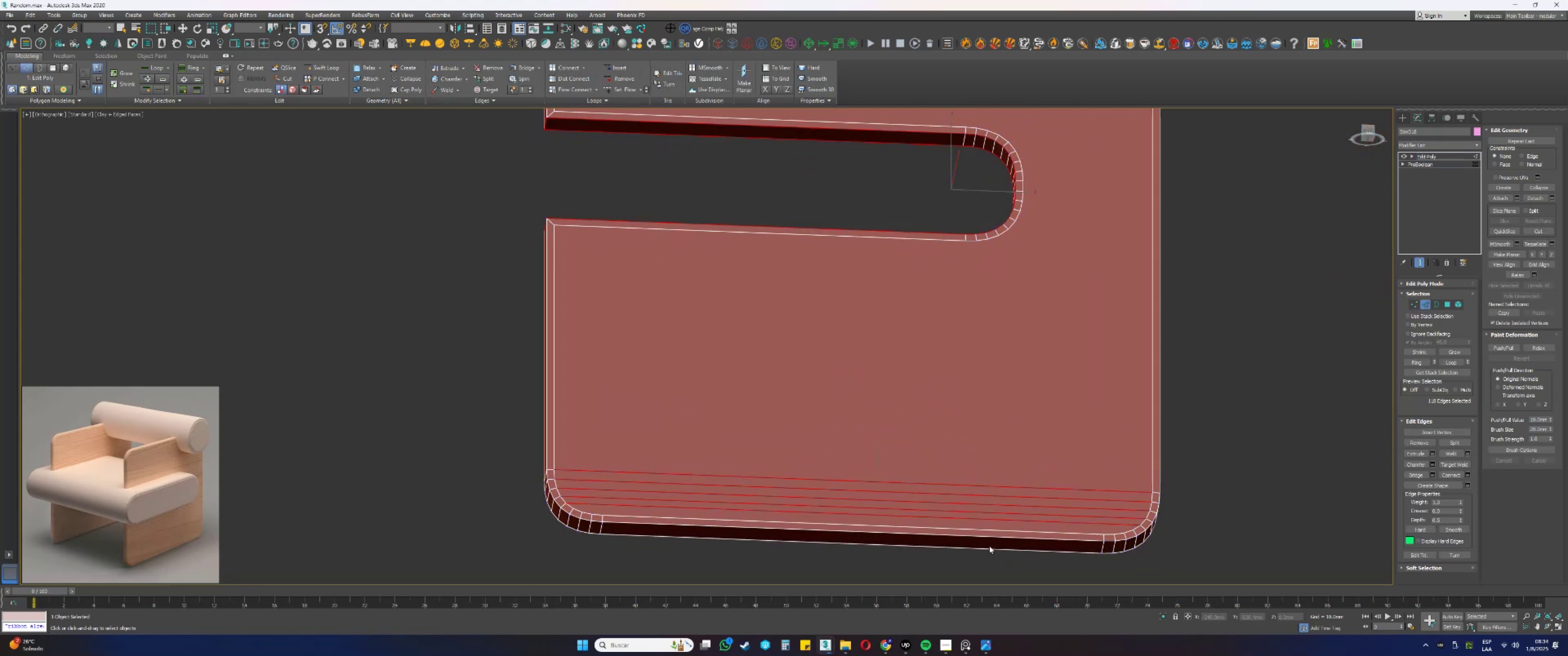 
left_click([982, 548])
 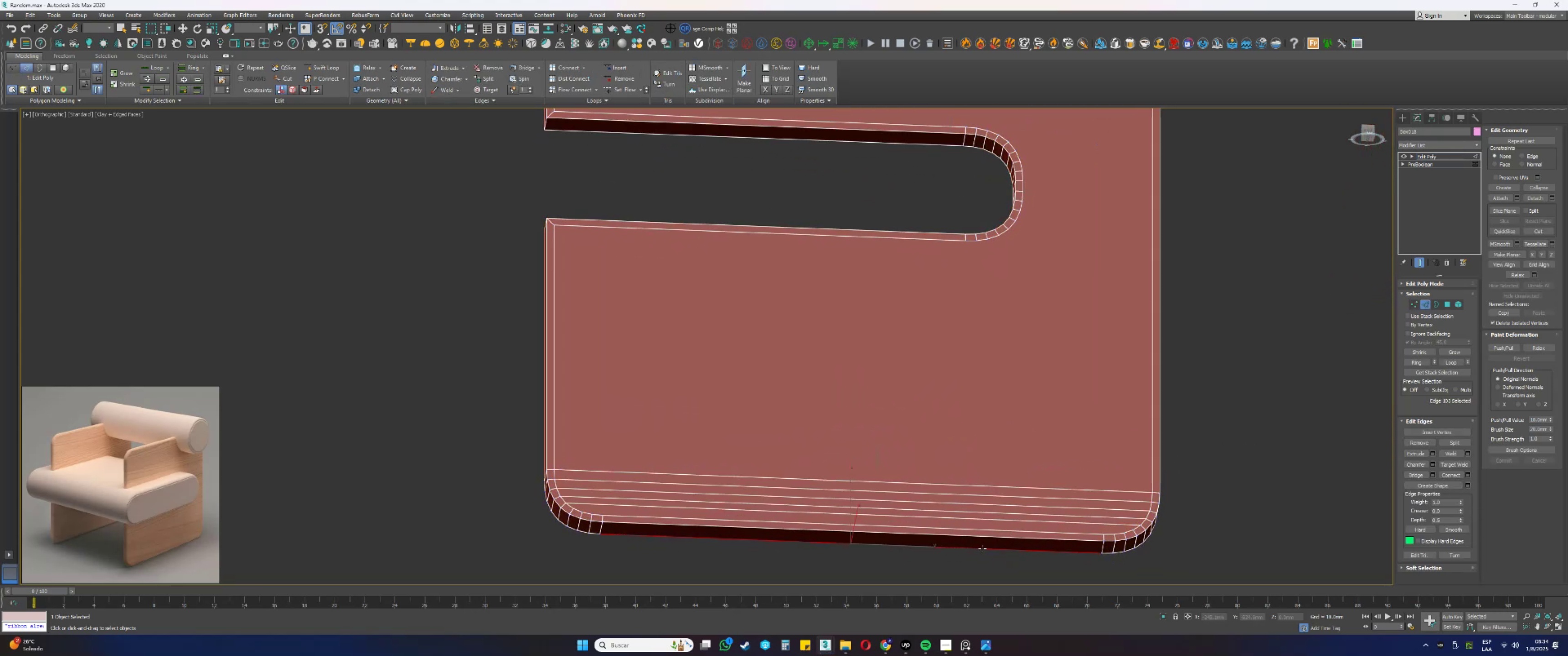 
hold_key(key=ControlLeft, duration=0.33)
double_click([981, 537])
 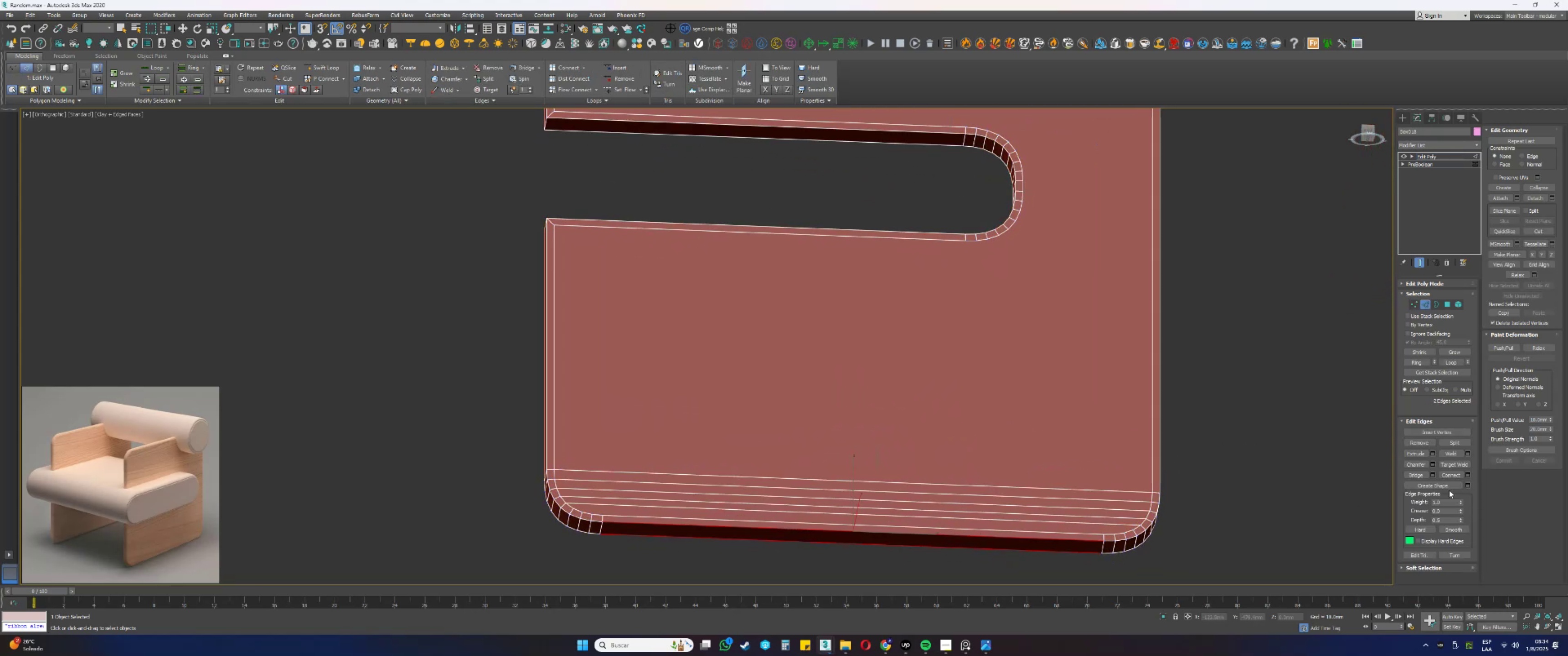 
left_click([1450, 477])
 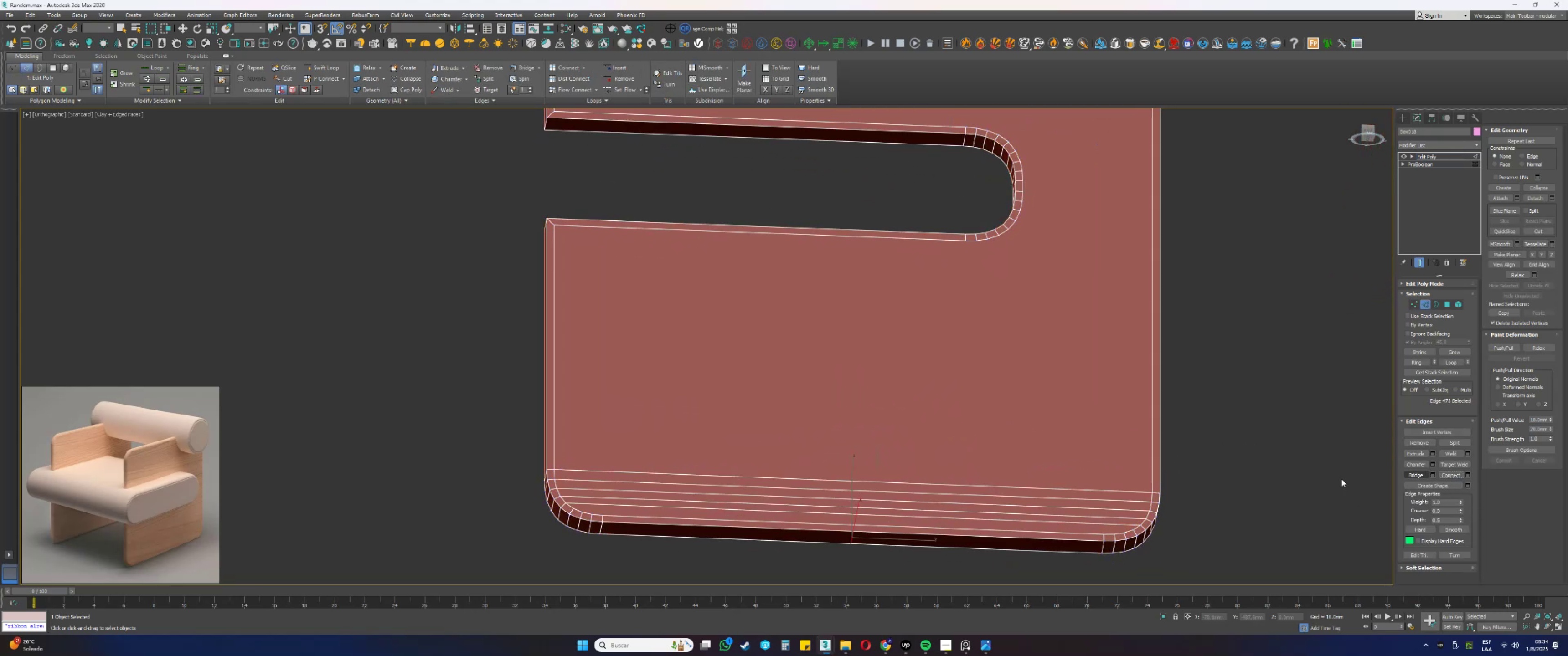 
type(wss1)
 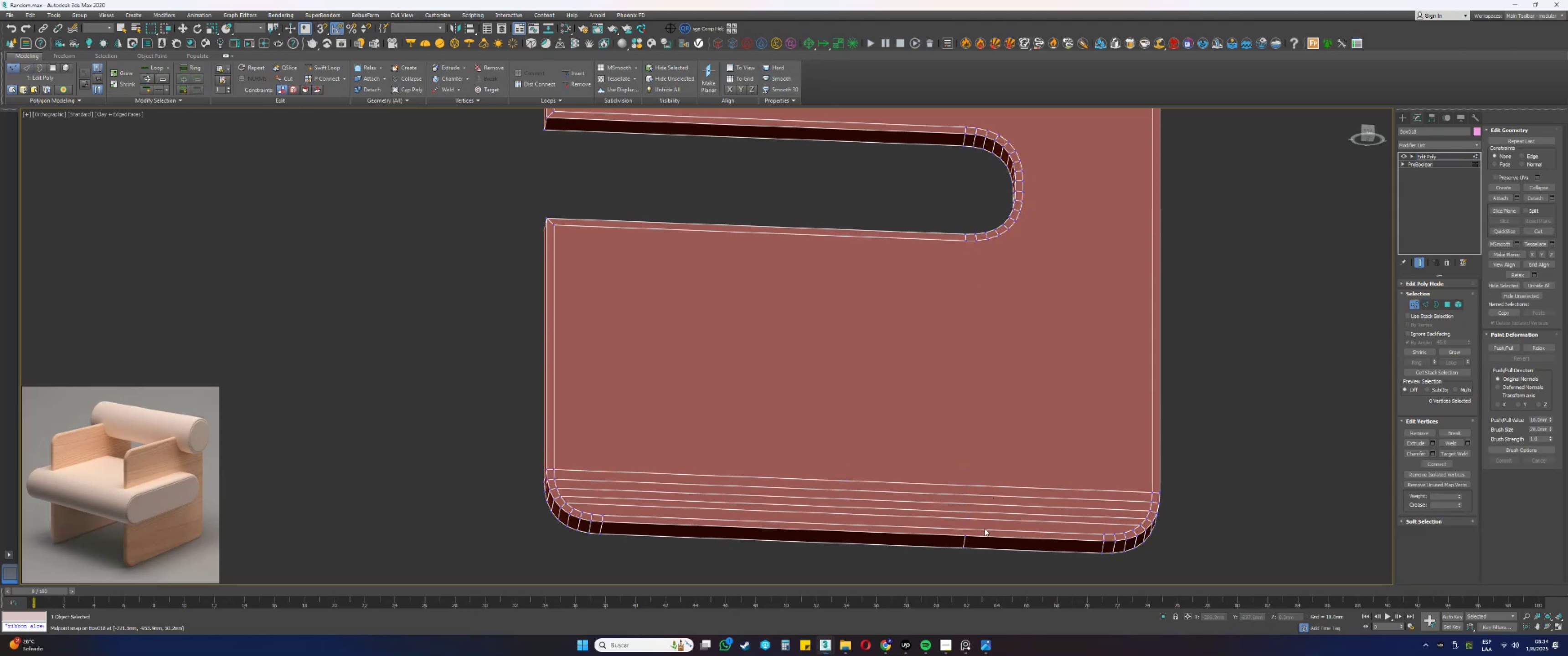 
left_click_drag(start_coordinate=[893, 540], to_coordinate=[963, 241])
 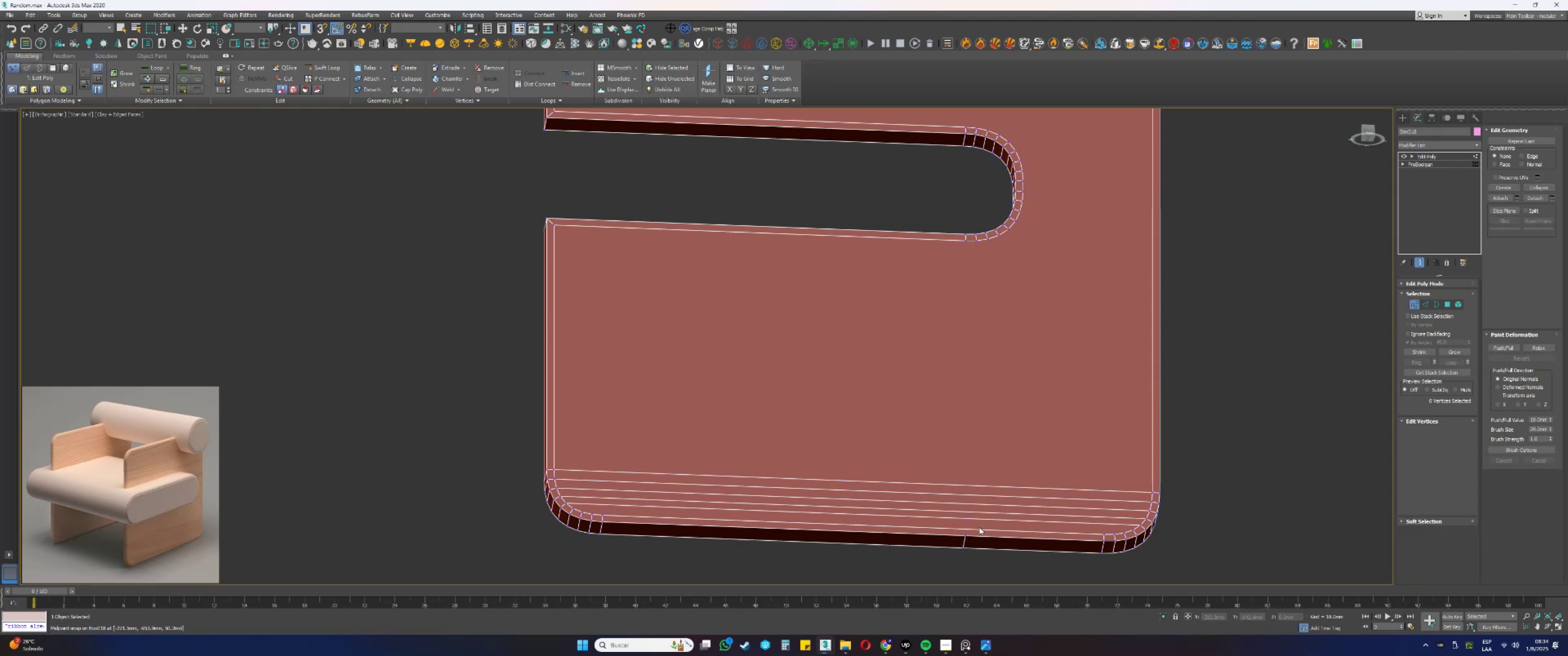 
left_click([1234, 450])
 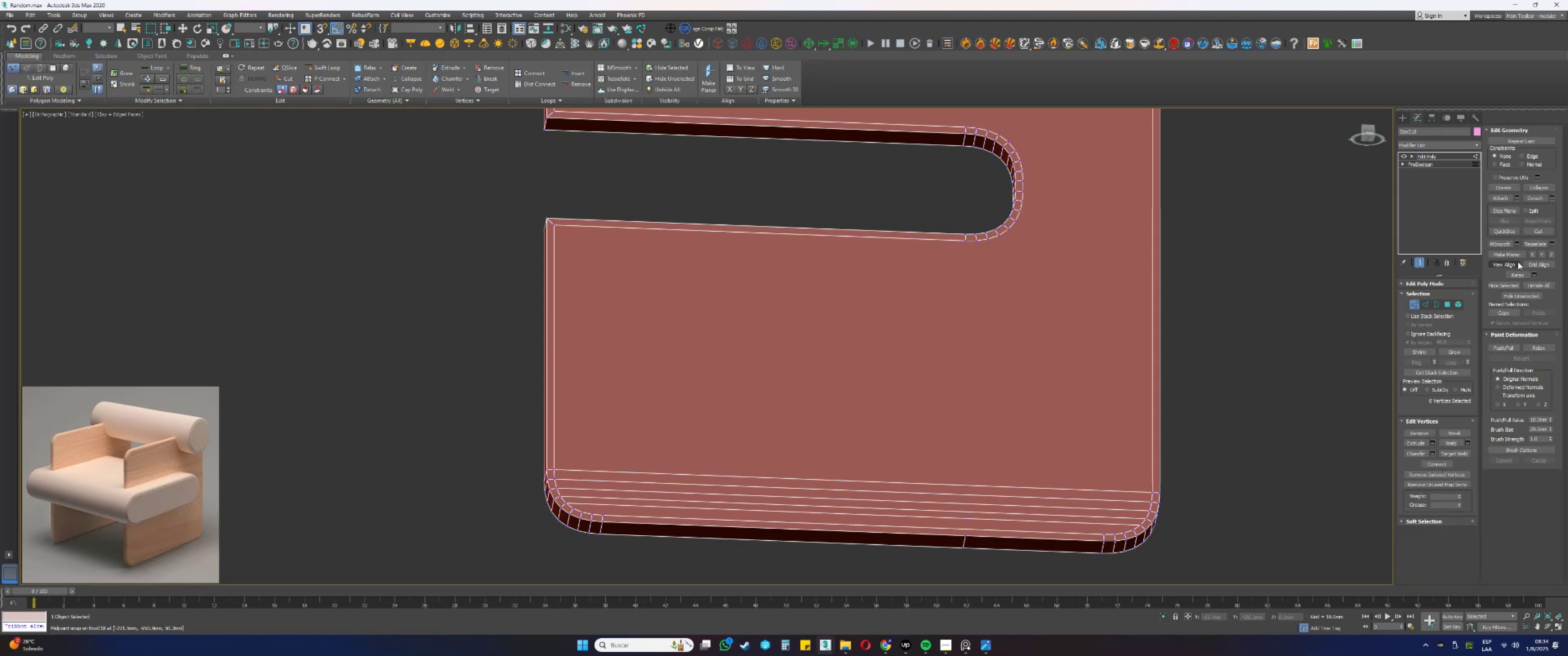 
left_click([1533, 231])
 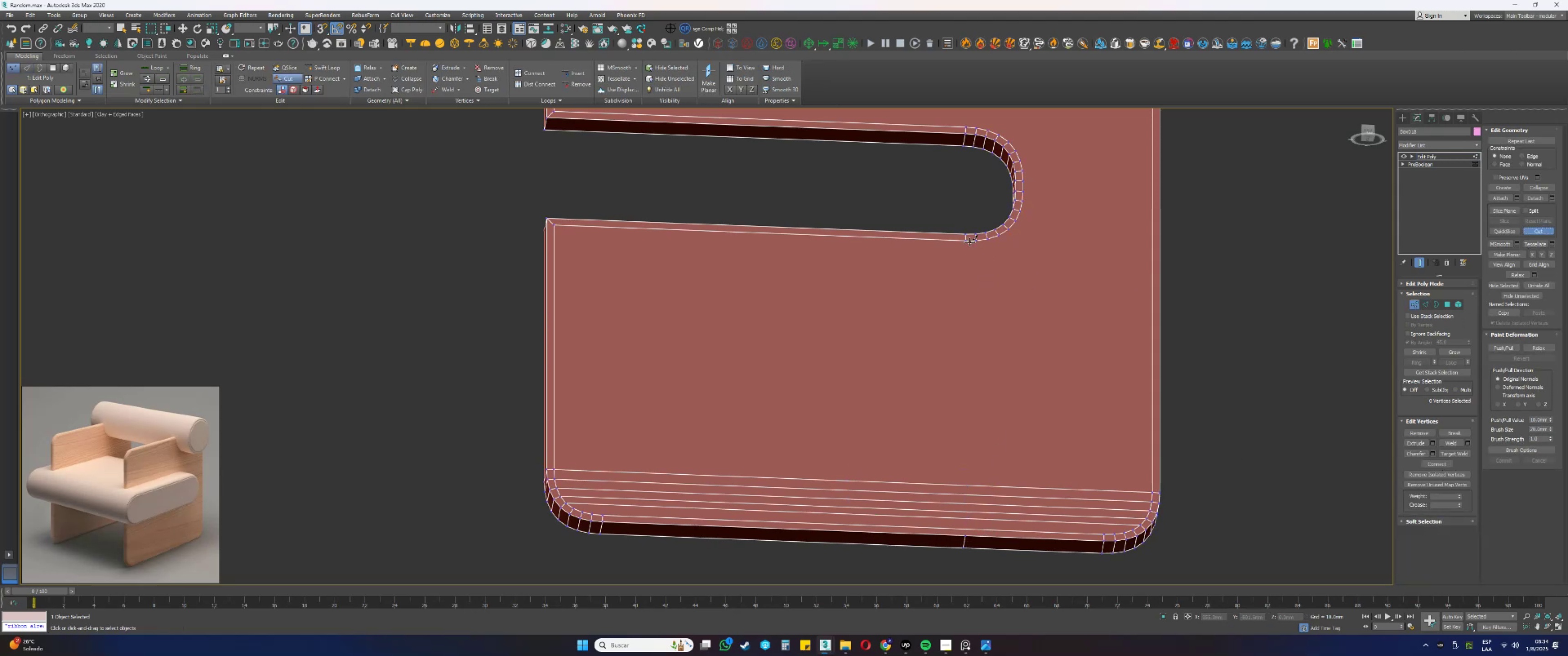 
left_click([966, 241])
 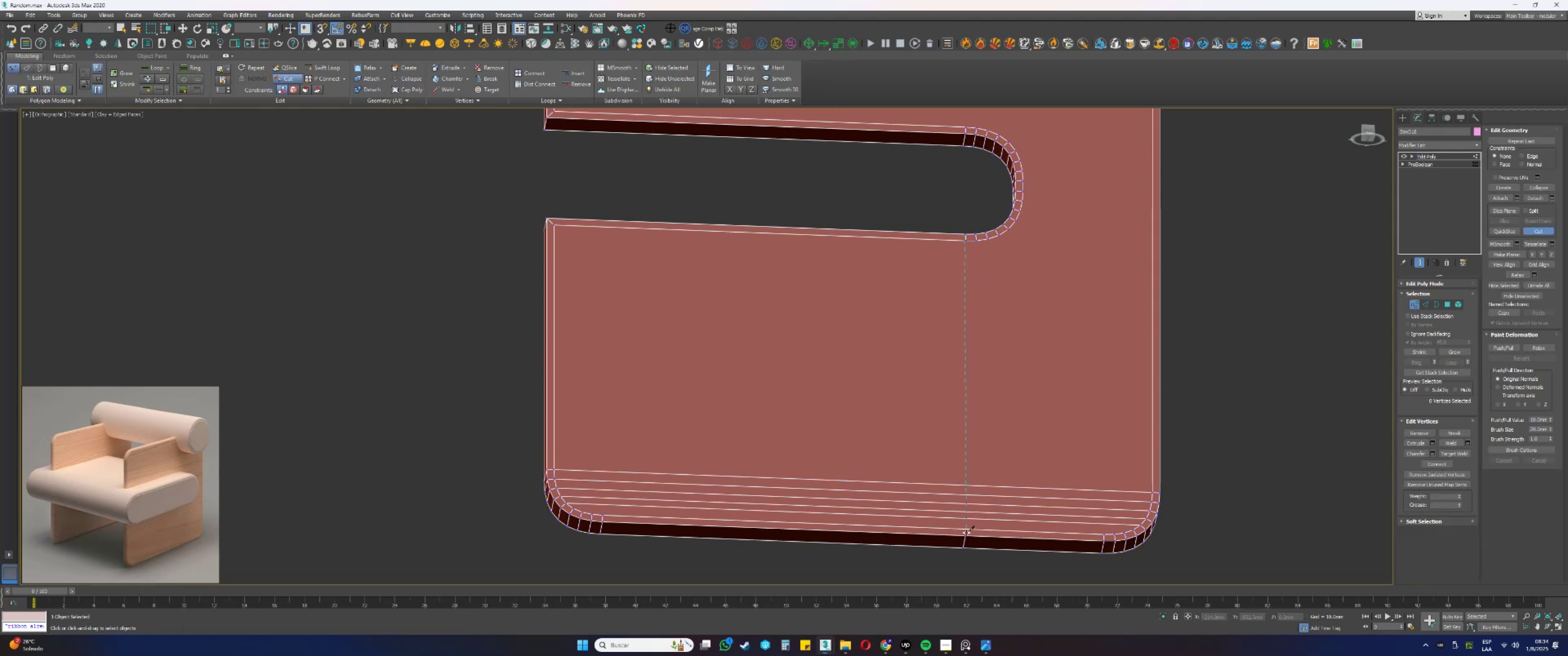 
left_click([966, 536])
 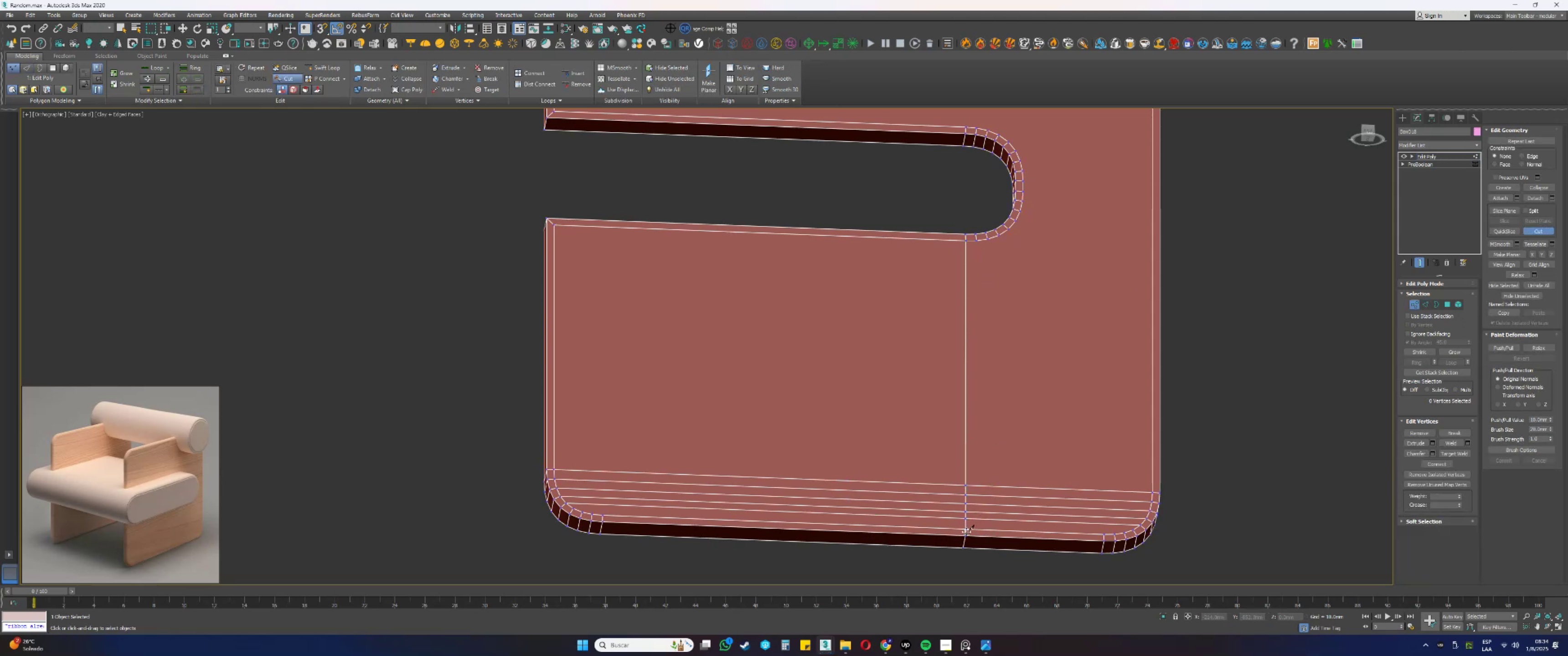 
right_click([973, 495])
 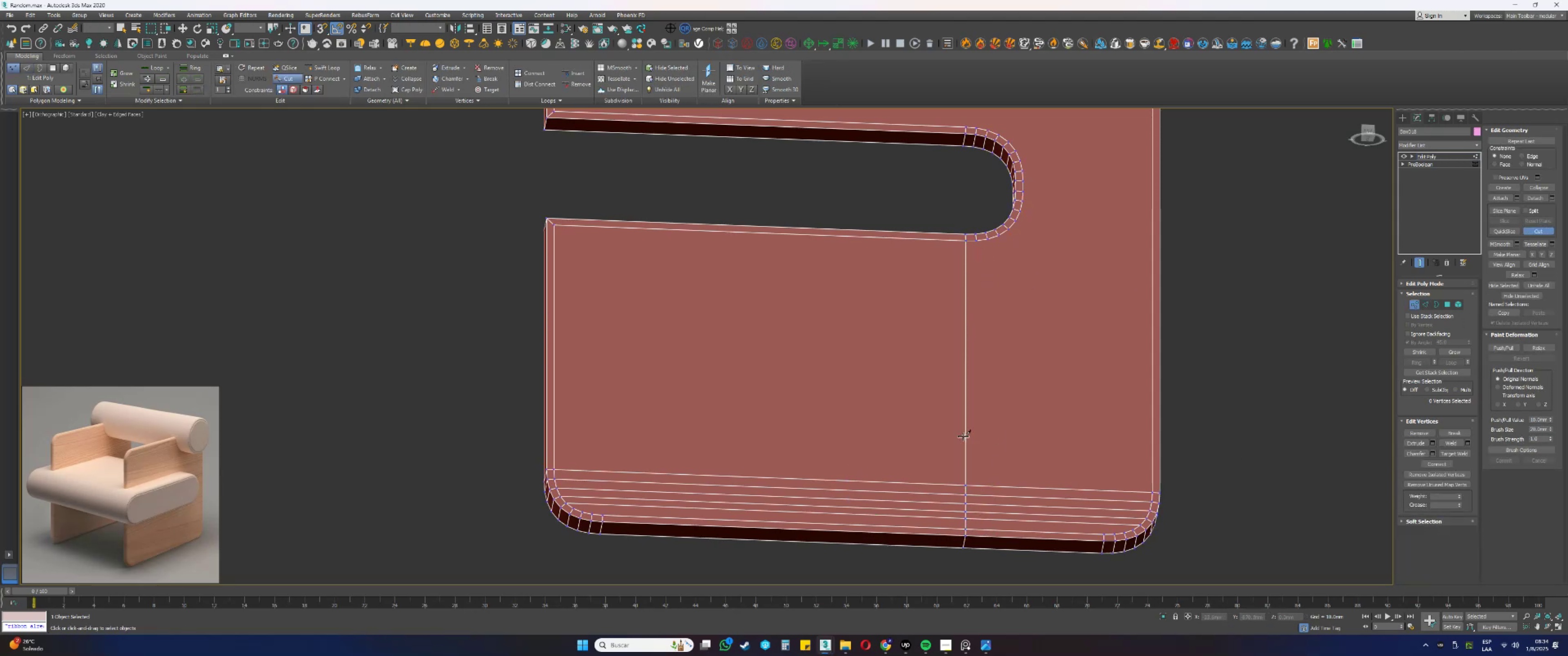 
hold_key(key=AltLeft, duration=1.18)
 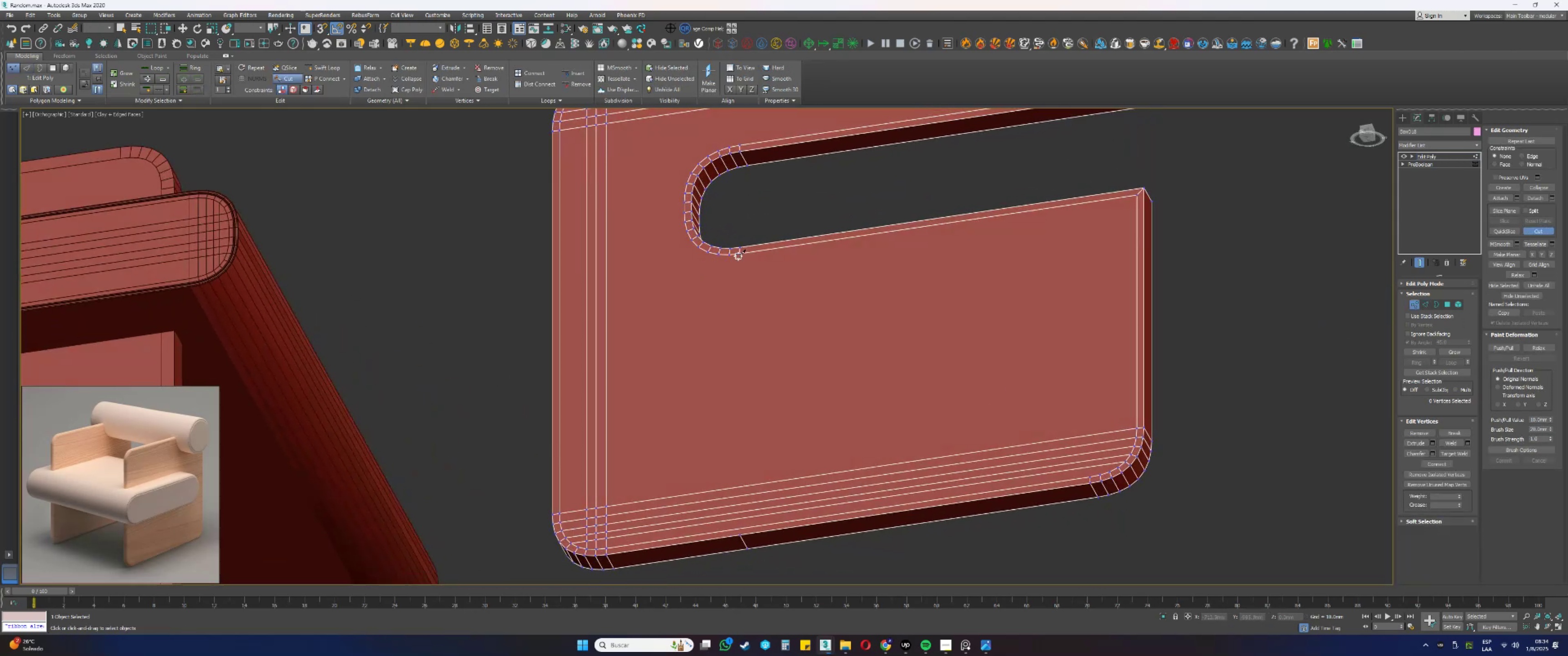 
left_click([740, 255])
 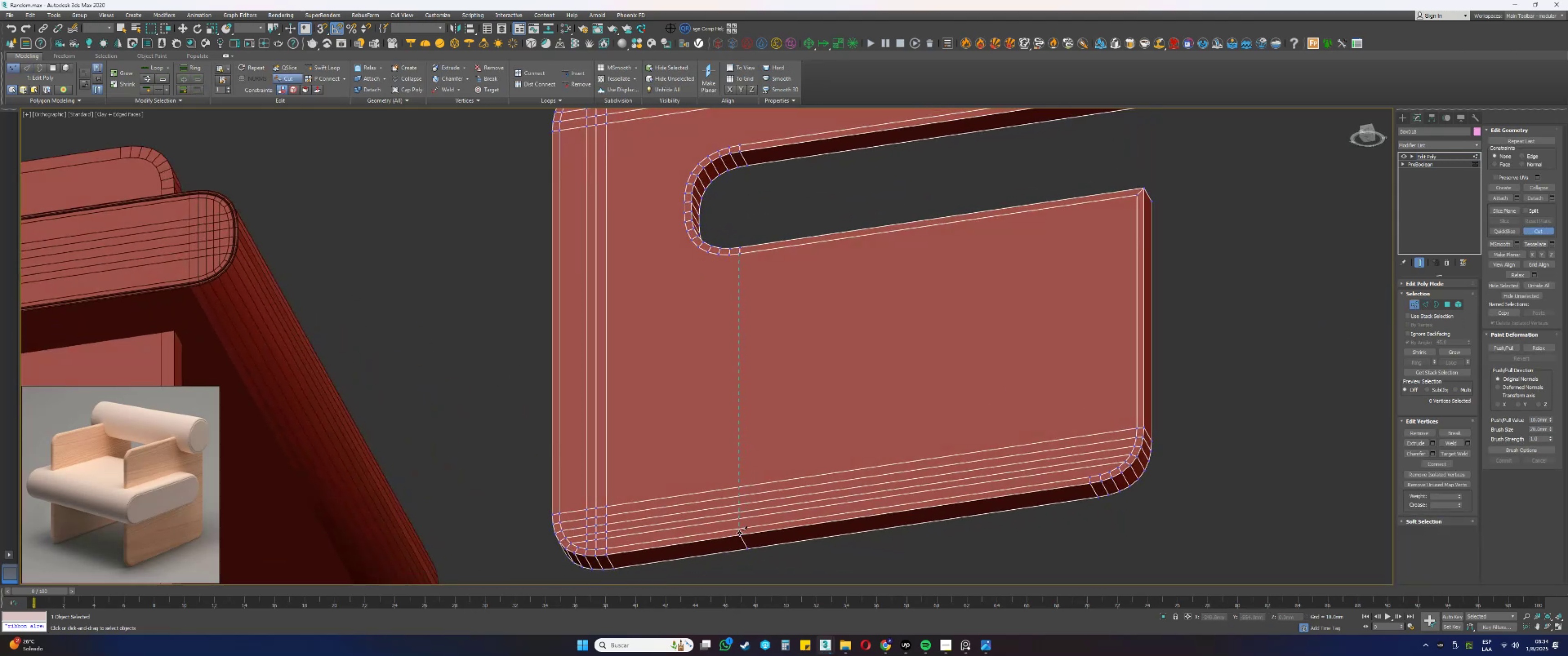 
left_click([739, 534])
 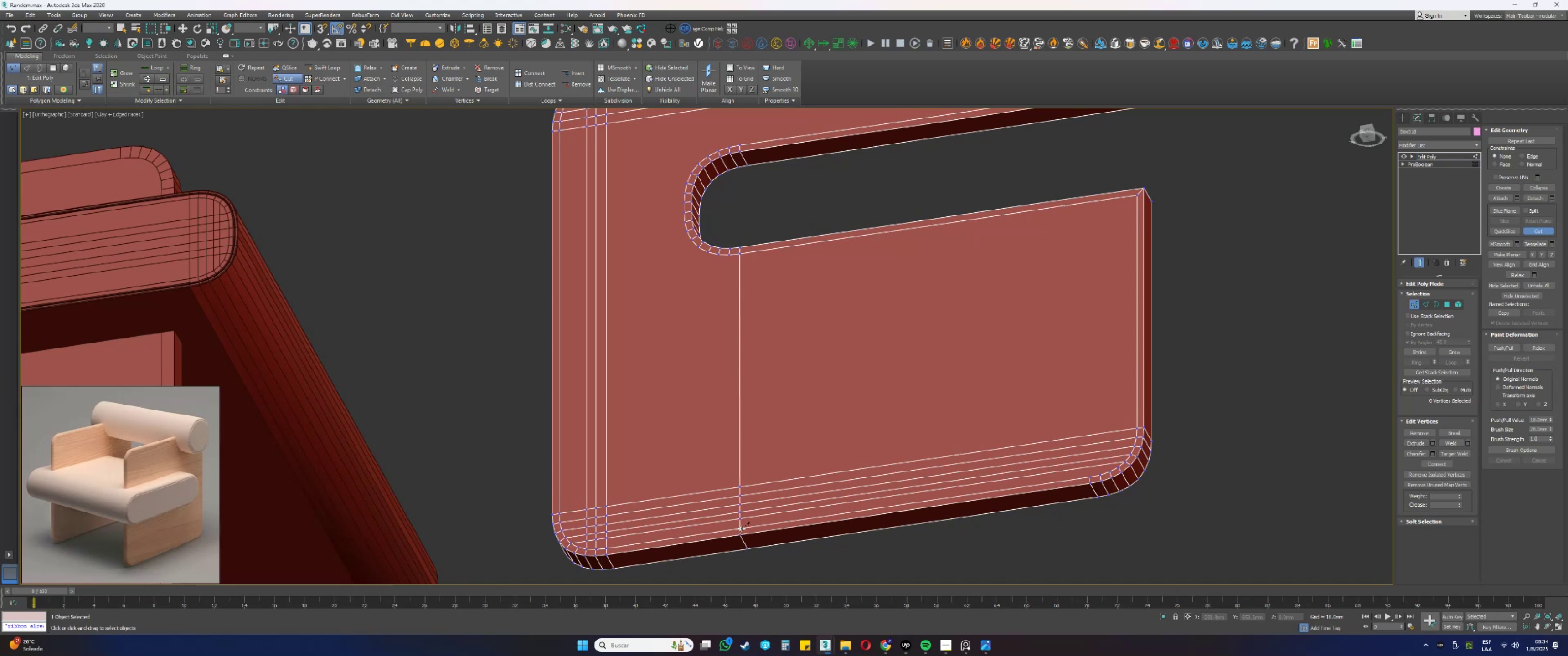 
right_click([754, 502])
 